 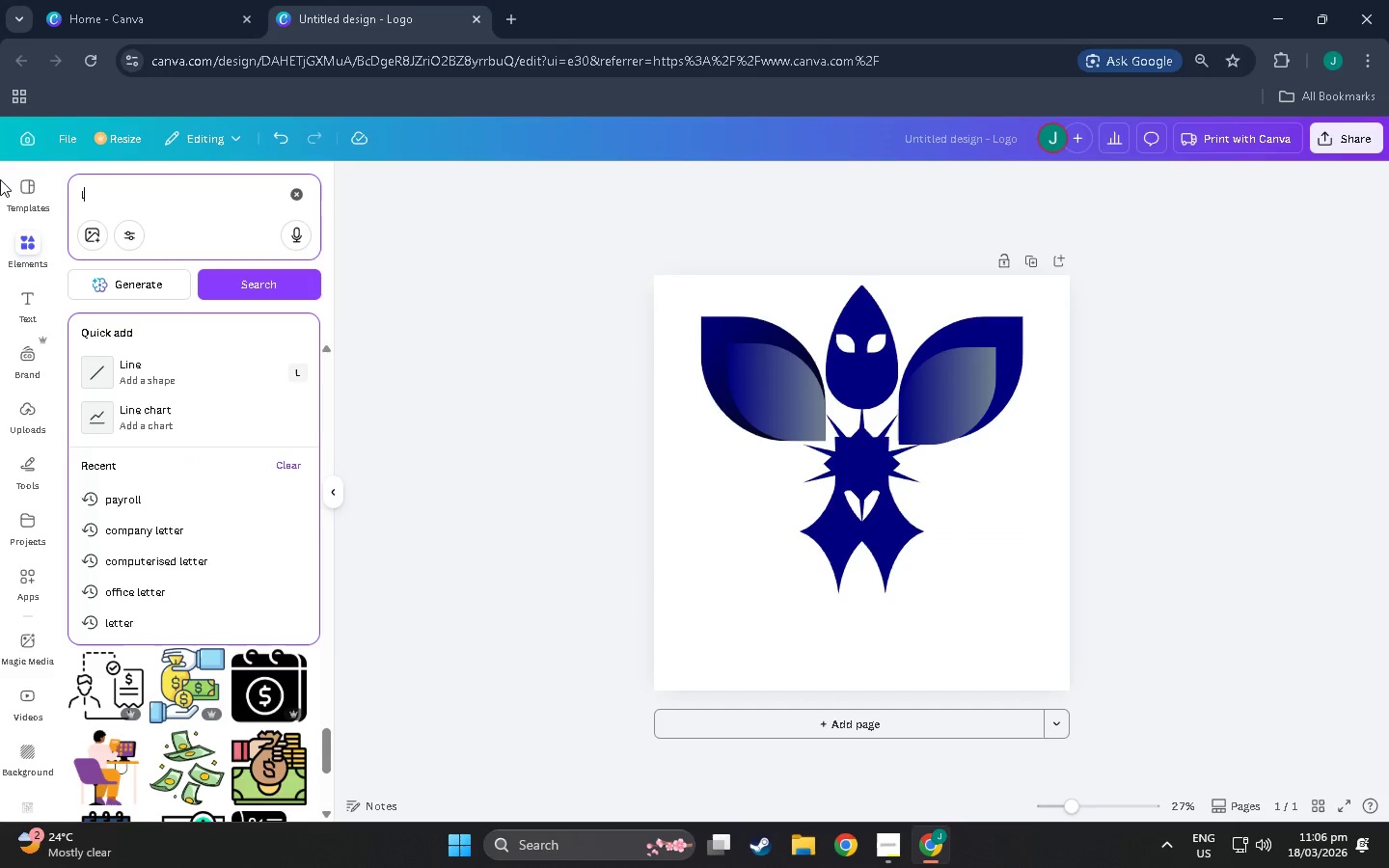 
key(Enter)
 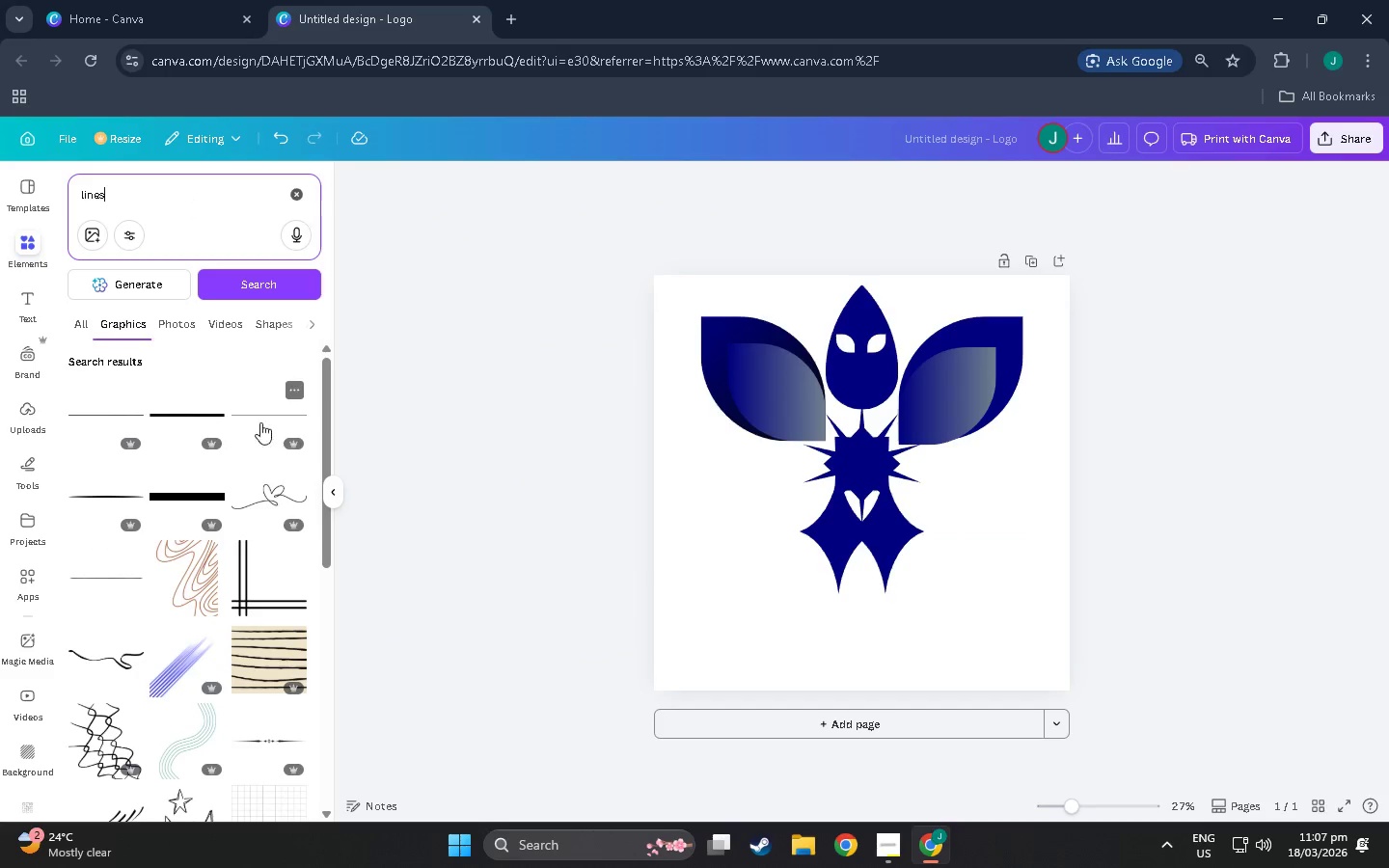 
scroll: coordinate [214, 430], scroll_direction: down, amount: 18.0
 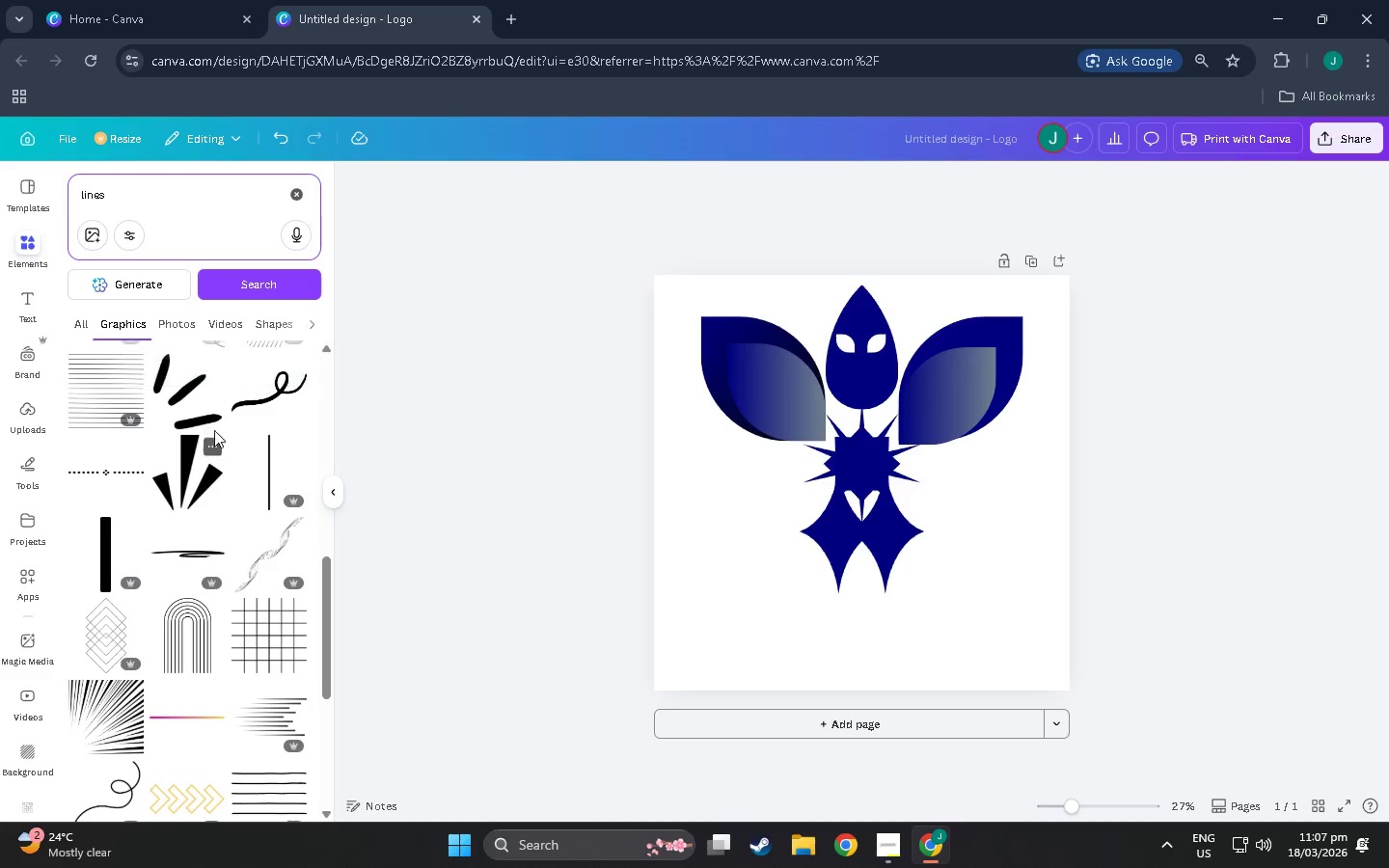 
mouse_move([212, 409])
 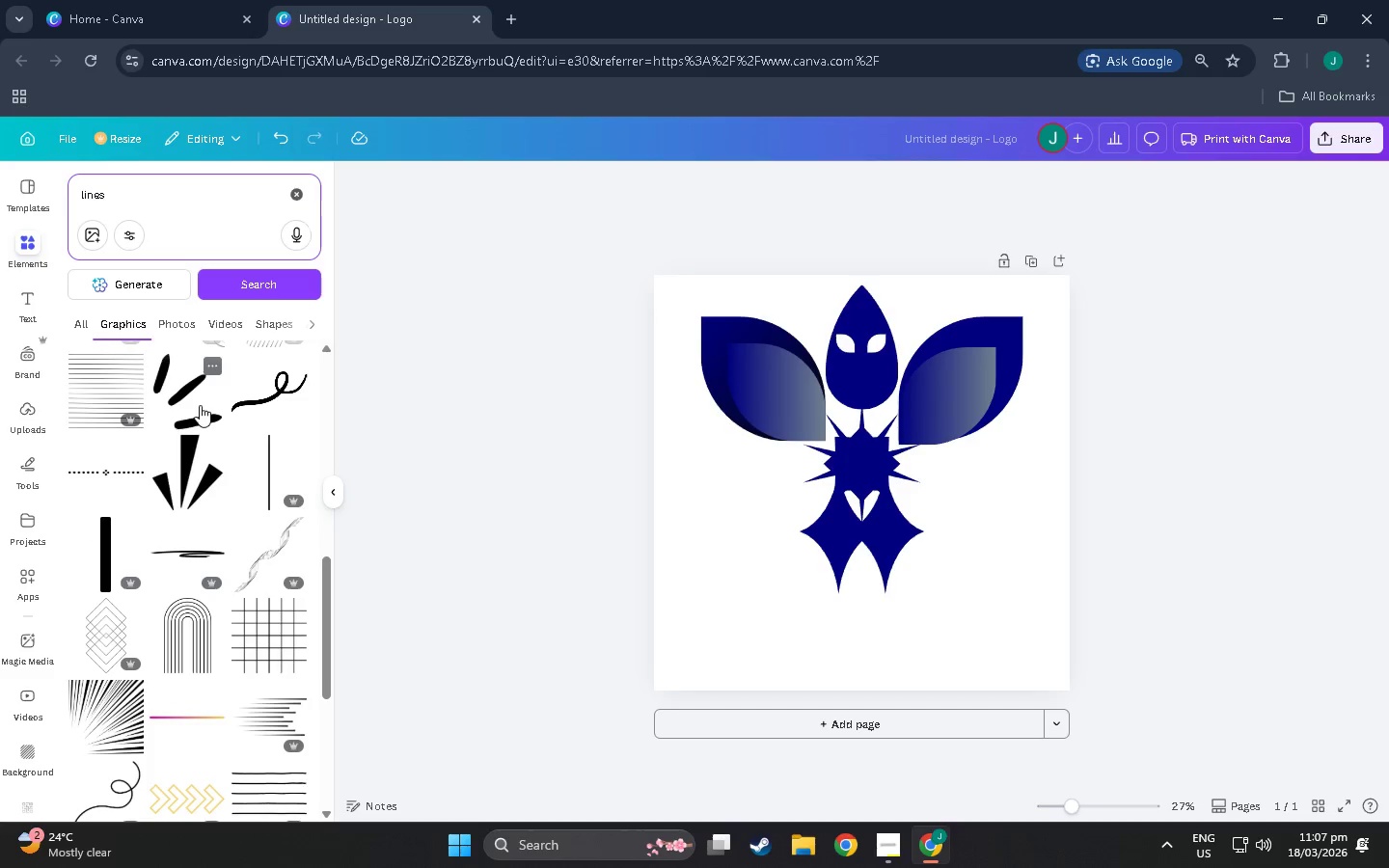 
scroll: coordinate [185, 416], scroll_direction: down, amount: 15.0
 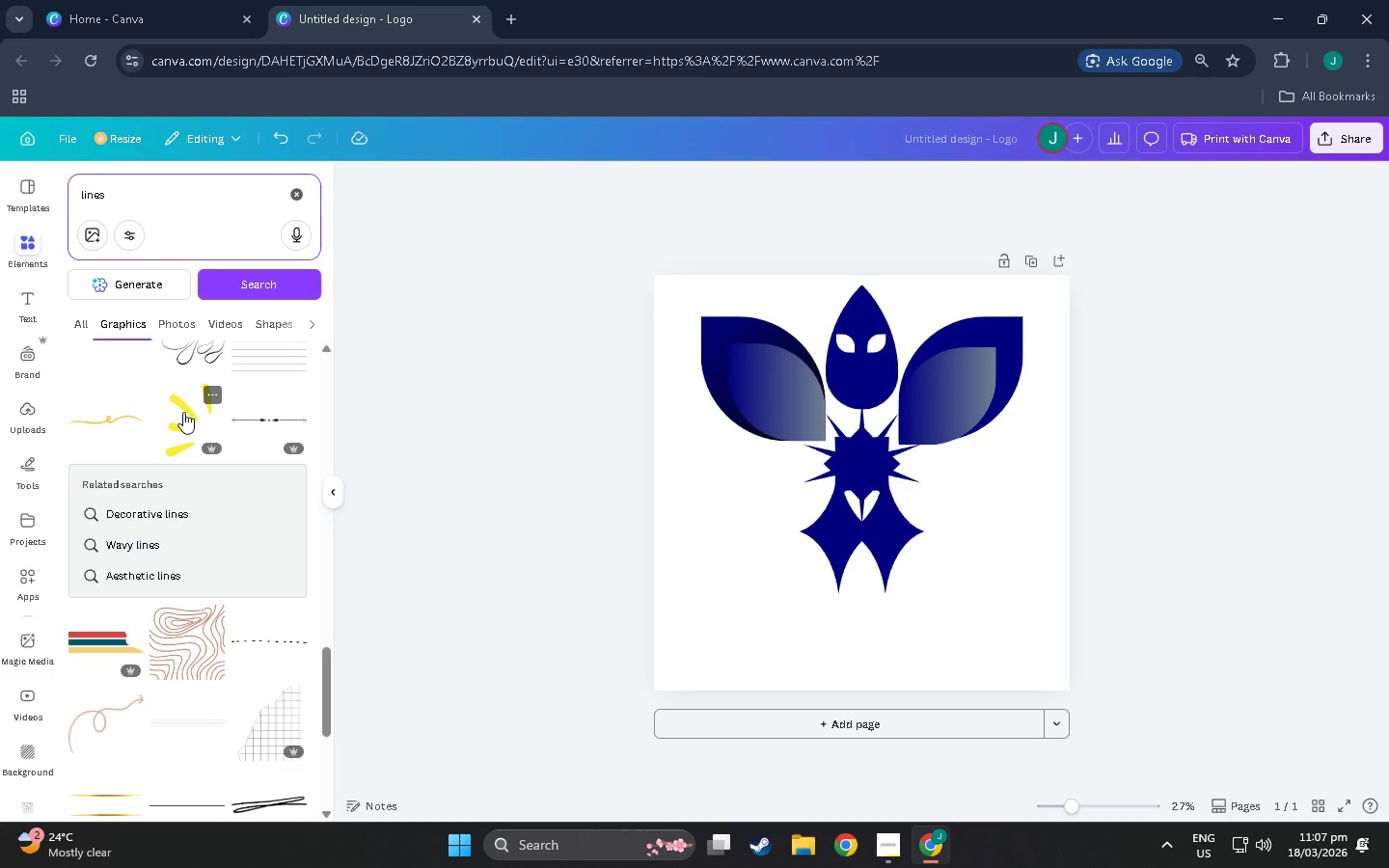 
scroll: coordinate [173, 350], scroll_direction: down, amount: 13.0
 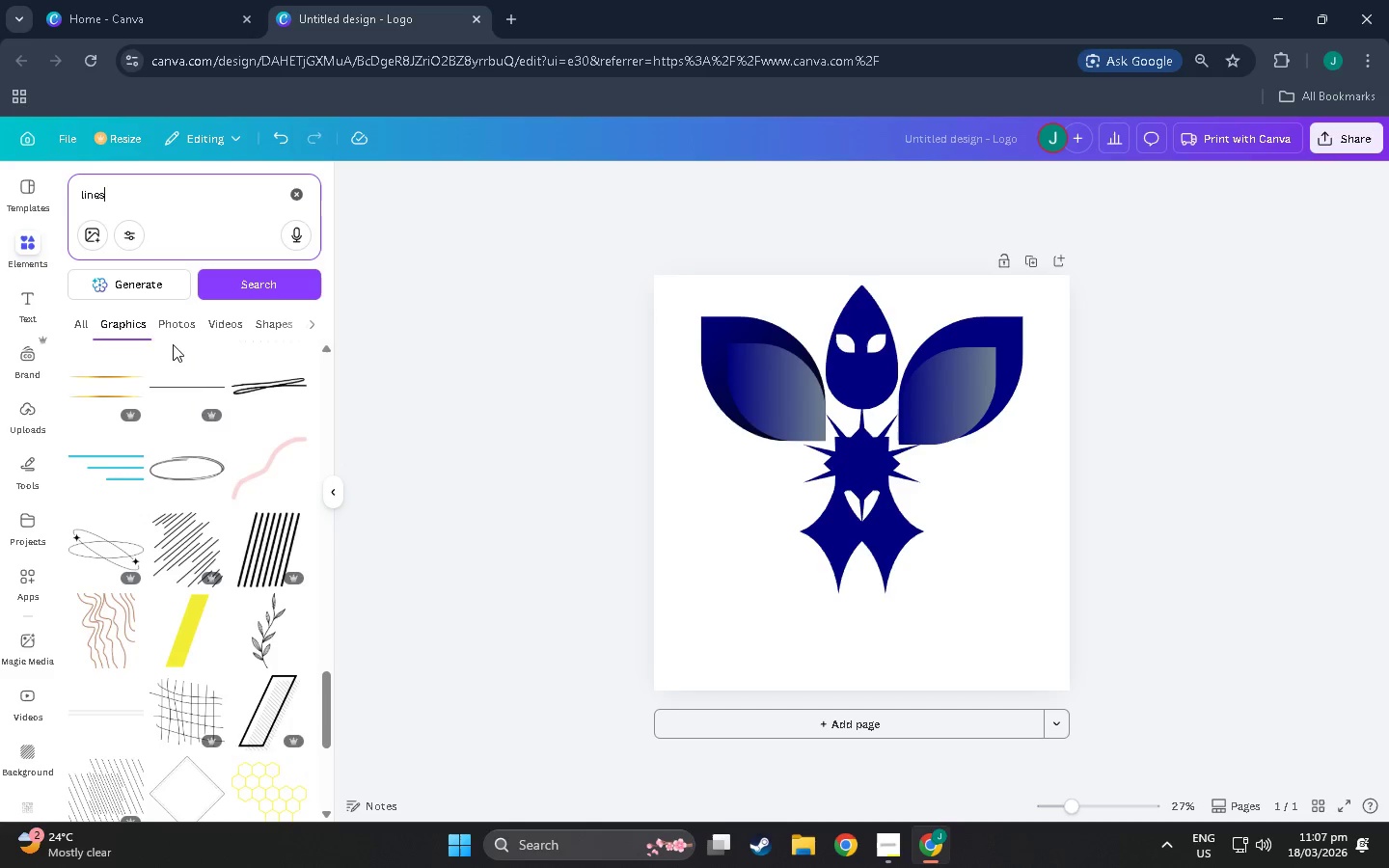 
scroll: coordinate [166, 365], scroll_direction: down, amount: 12.0
 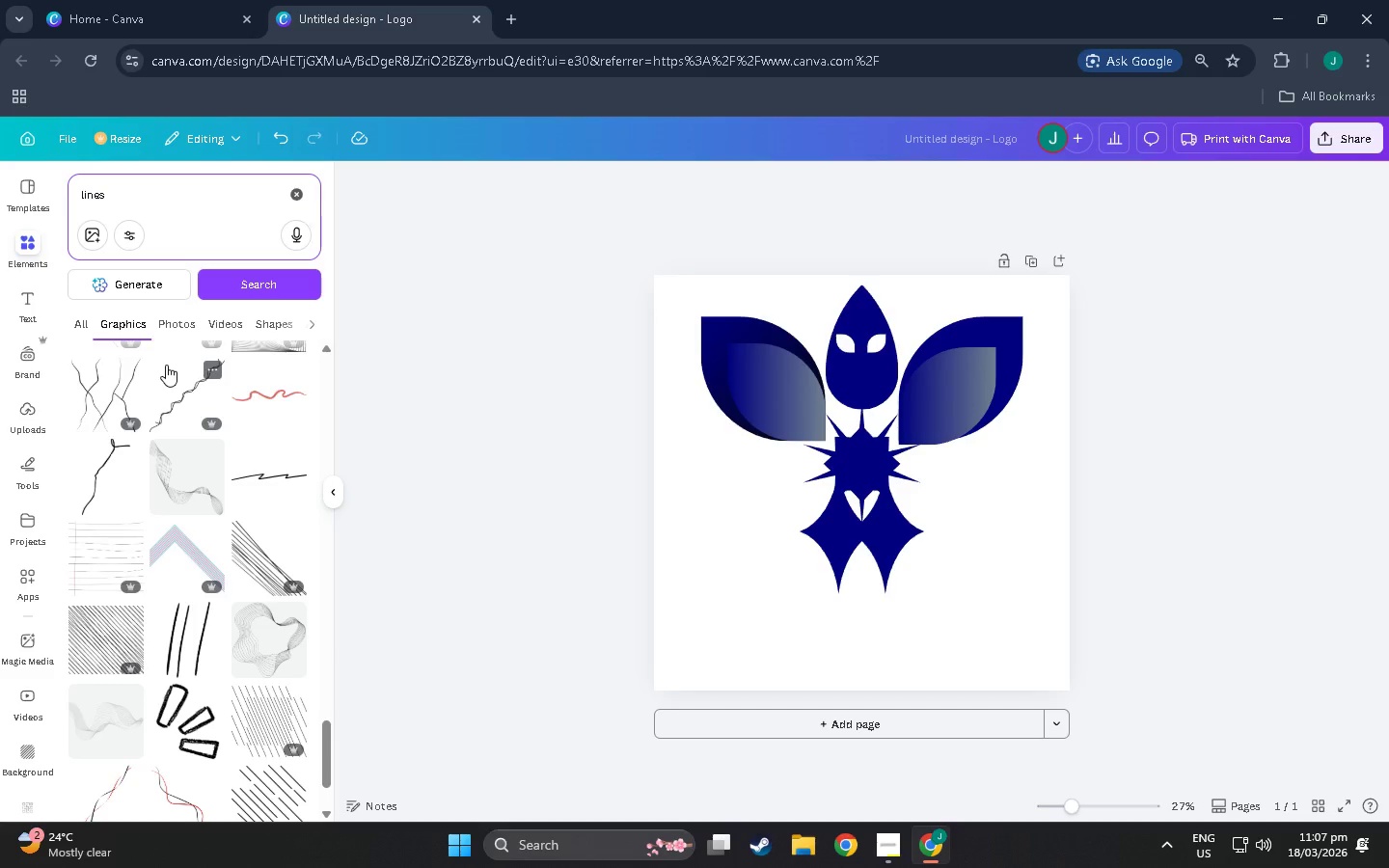 
scroll: coordinate [166, 365], scroll_direction: down, amount: 11.0
 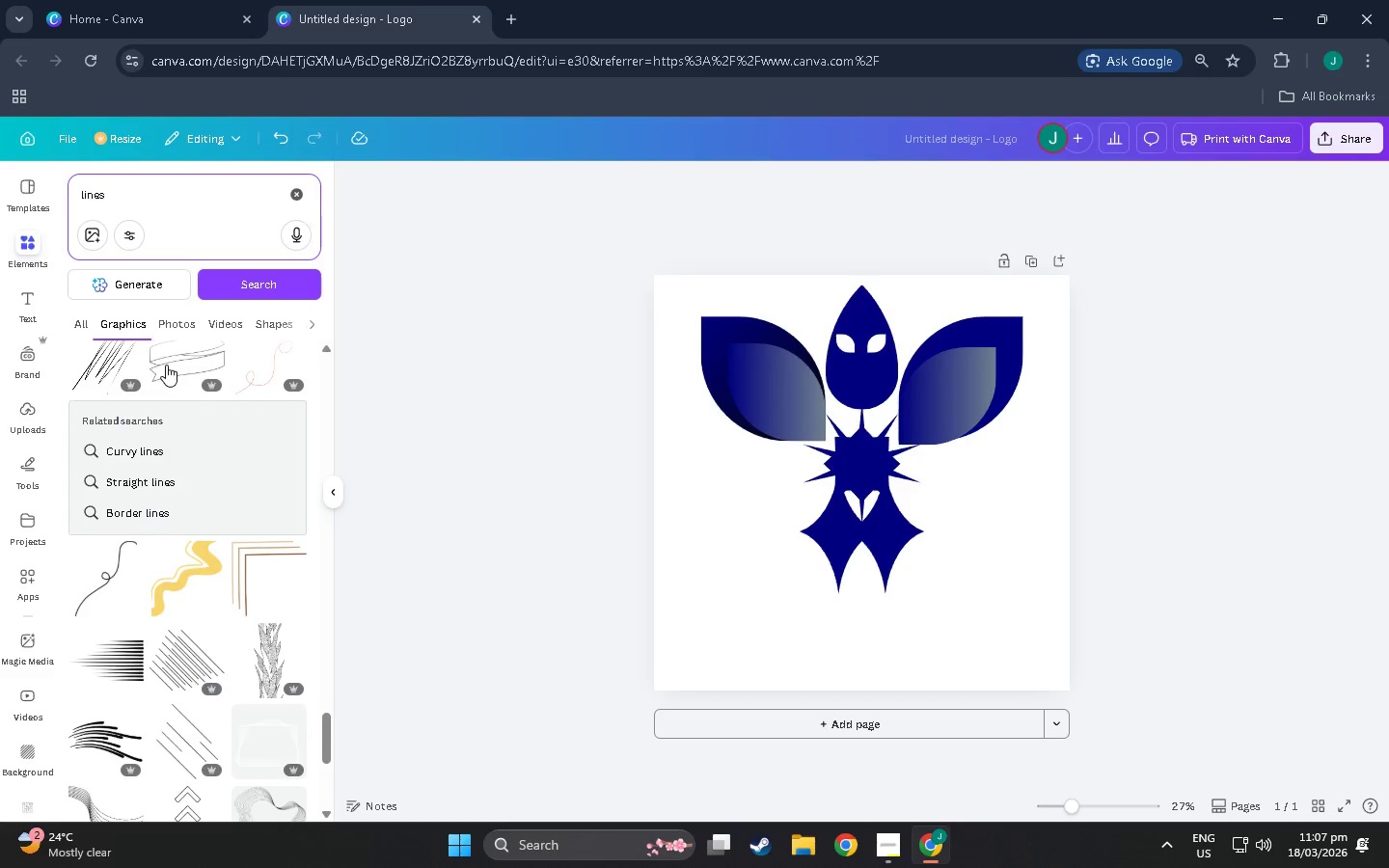 
scroll: coordinate [186, 411], scroll_direction: down, amount: 58.0
 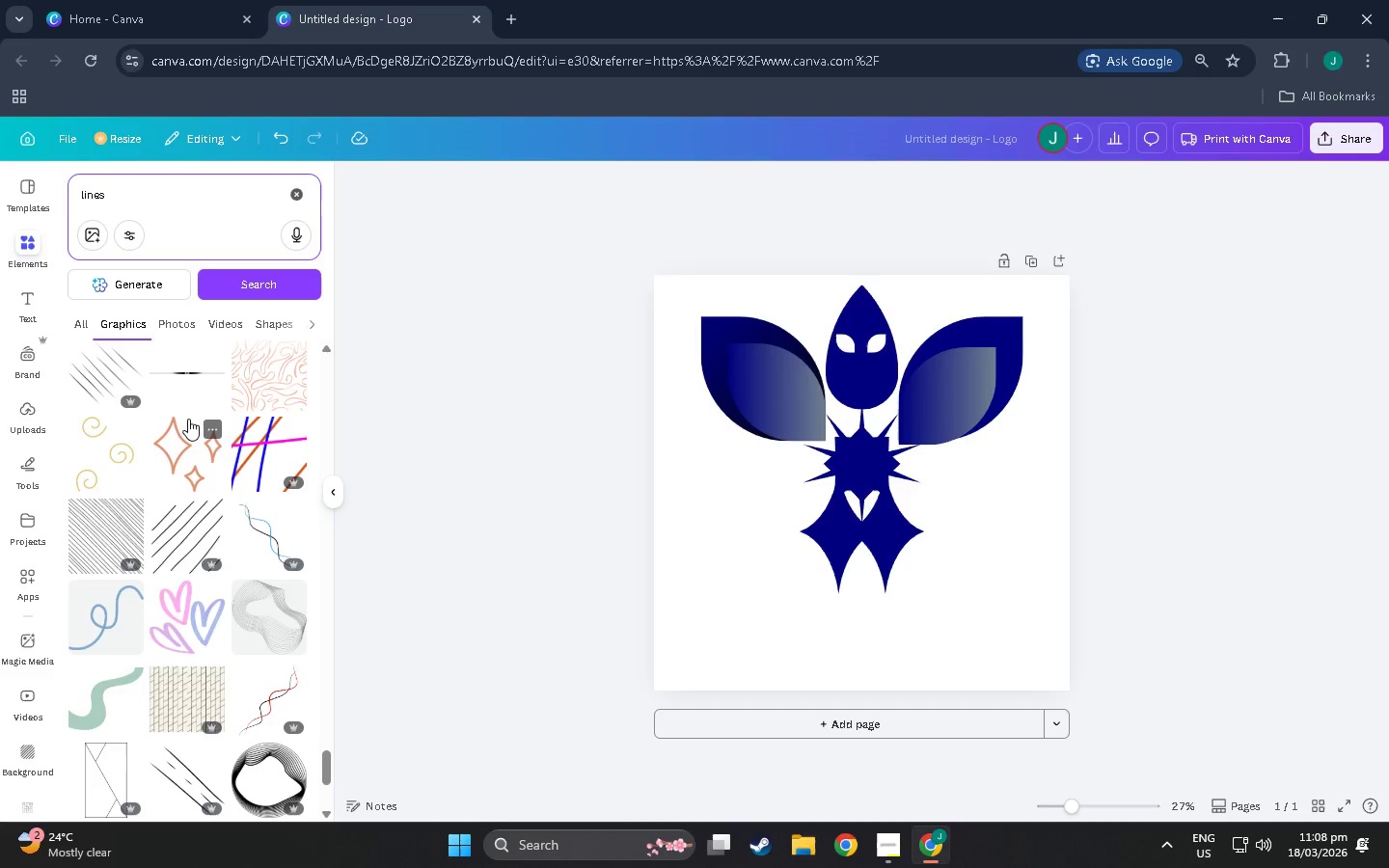 
wait(7.85)
 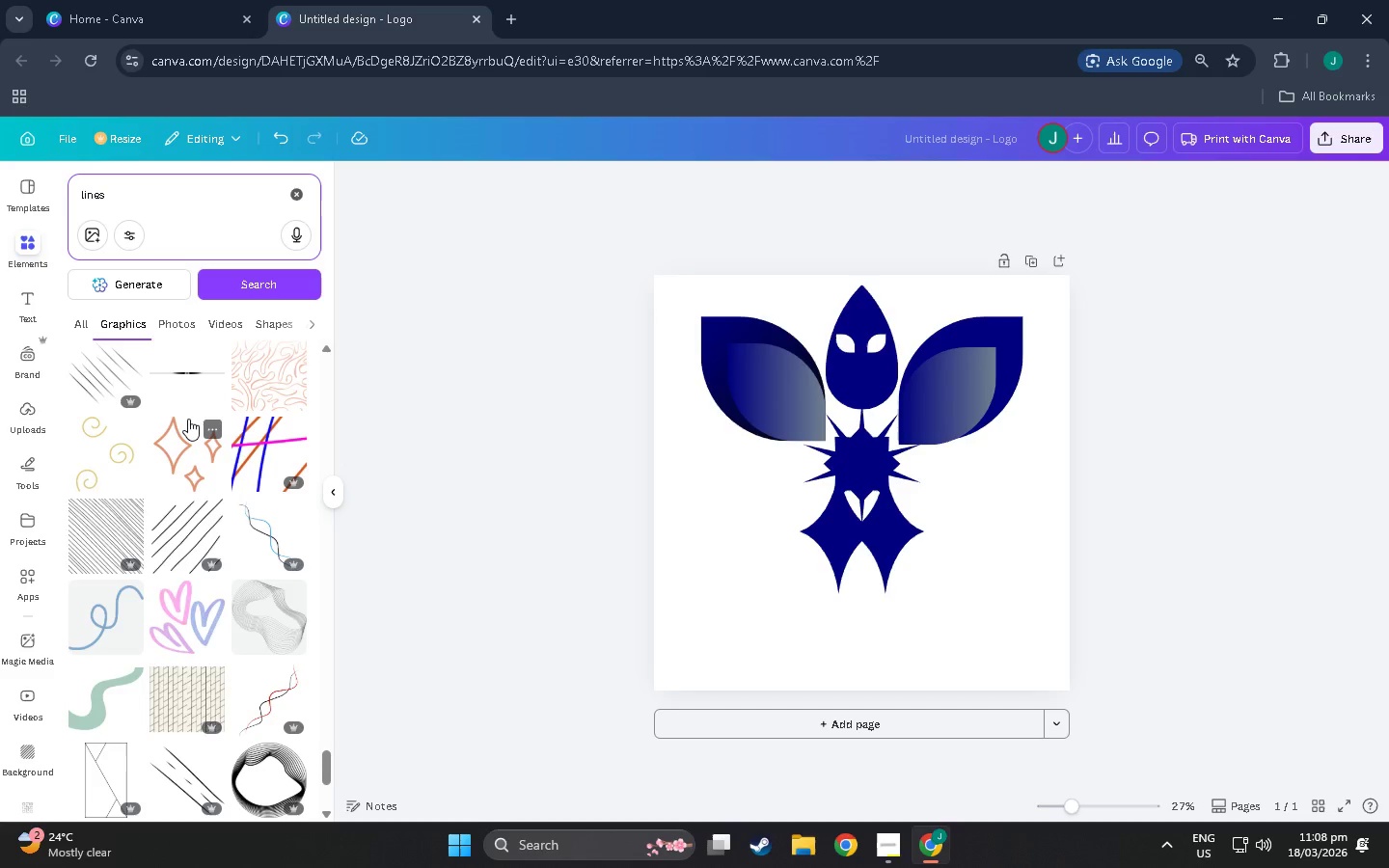 
scroll: coordinate [200, 441], scroll_direction: down, amount: 24.0
 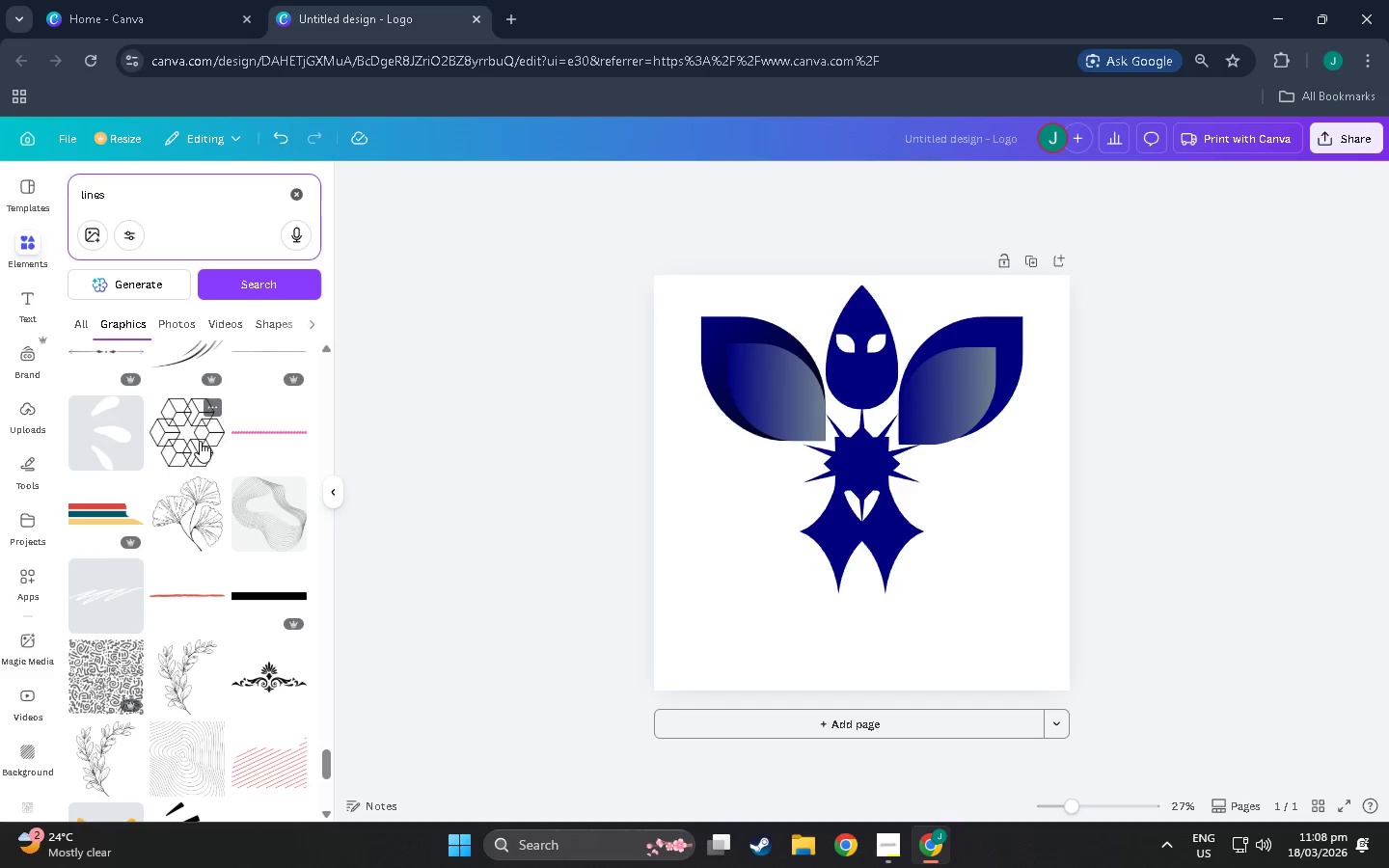 
scroll: coordinate [200, 441], scroll_direction: down, amount: 10.0
 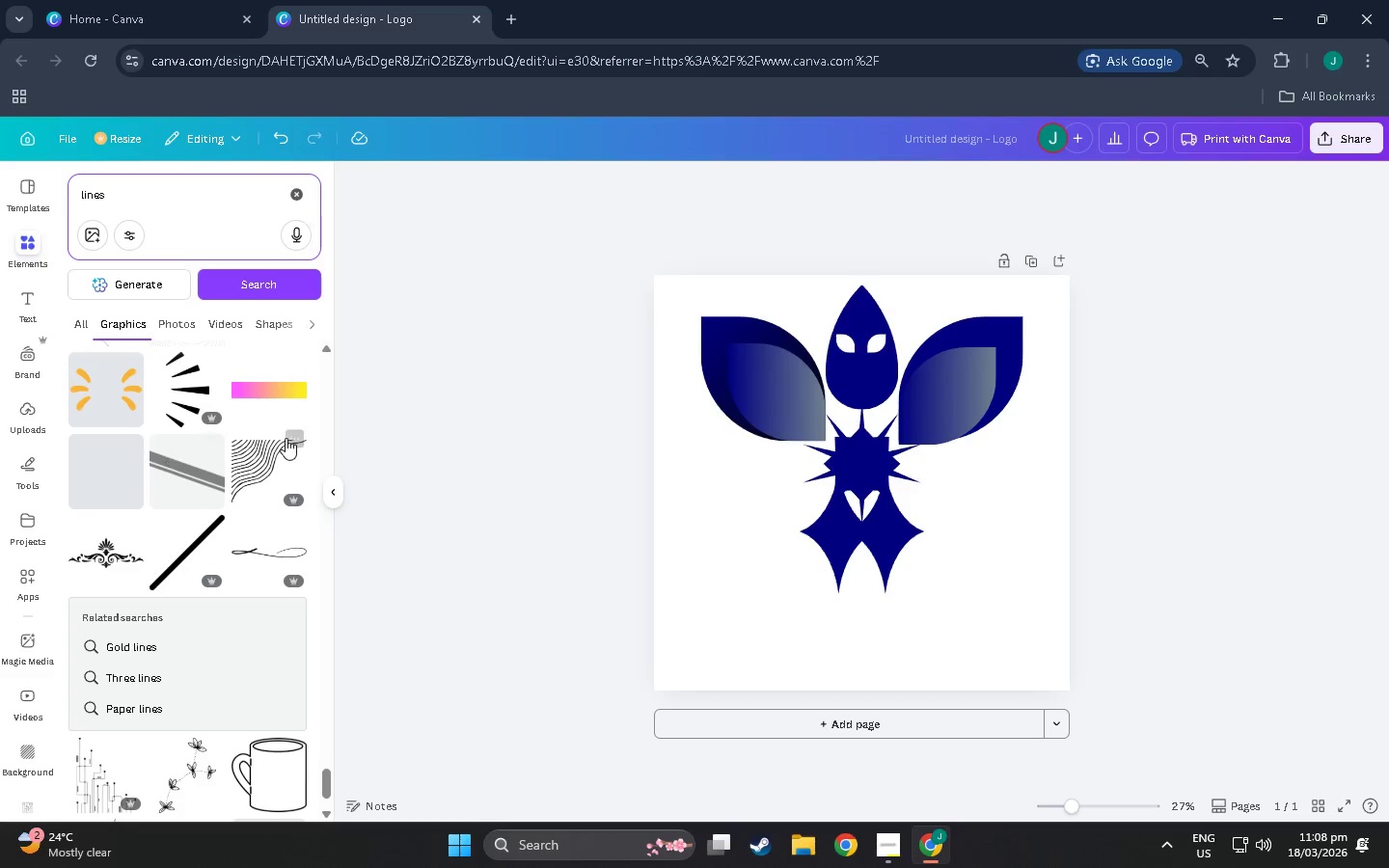 
scroll: coordinate [196, 466], scroll_direction: down, amount: 12.0
 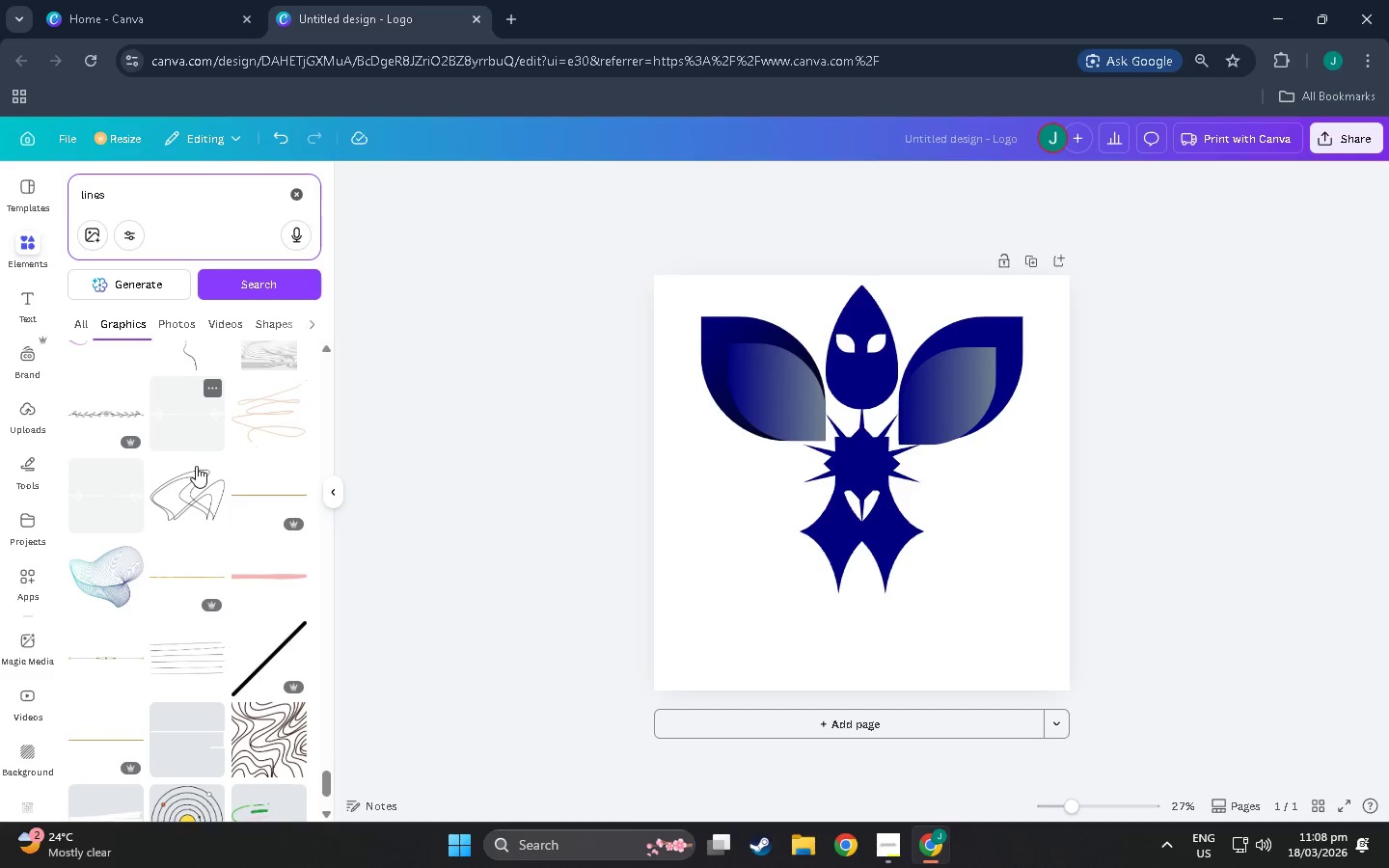 
scroll: coordinate [267, 503], scroll_direction: down, amount: 16.0
 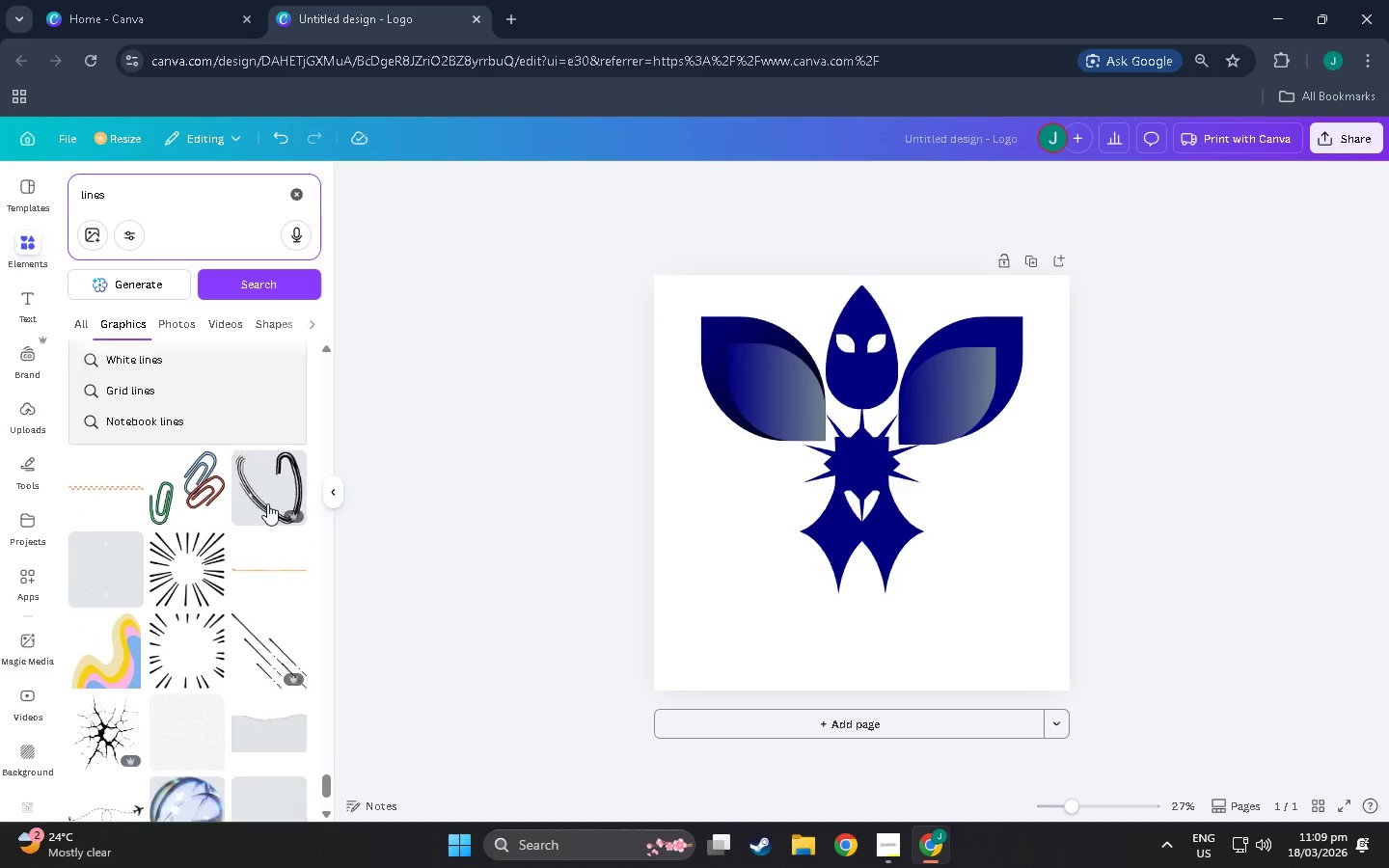 
scroll: coordinate [259, 557], scroll_direction: down, amount: 19.0
 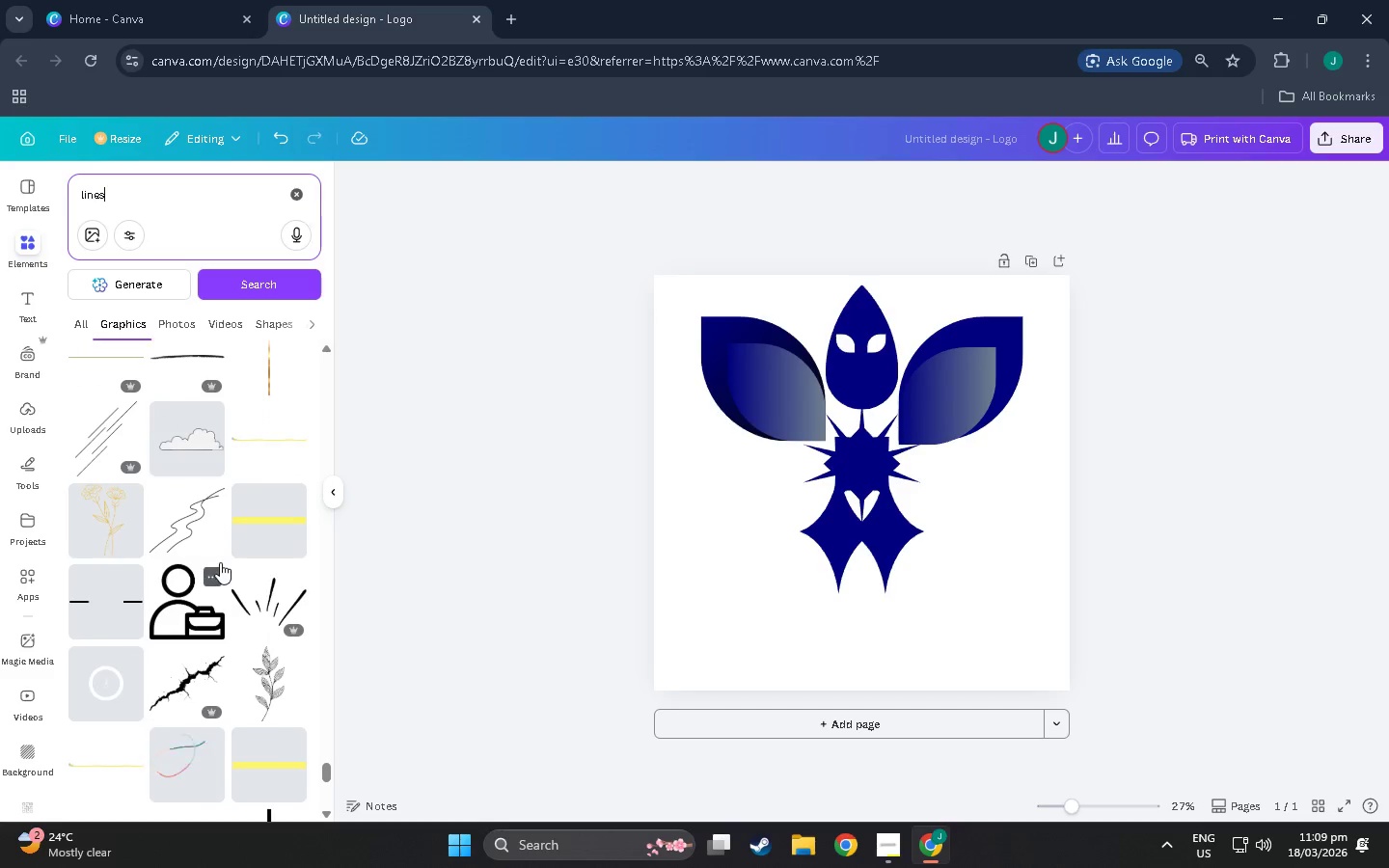 
scroll: coordinate [191, 549], scroll_direction: down, amount: 42.0
 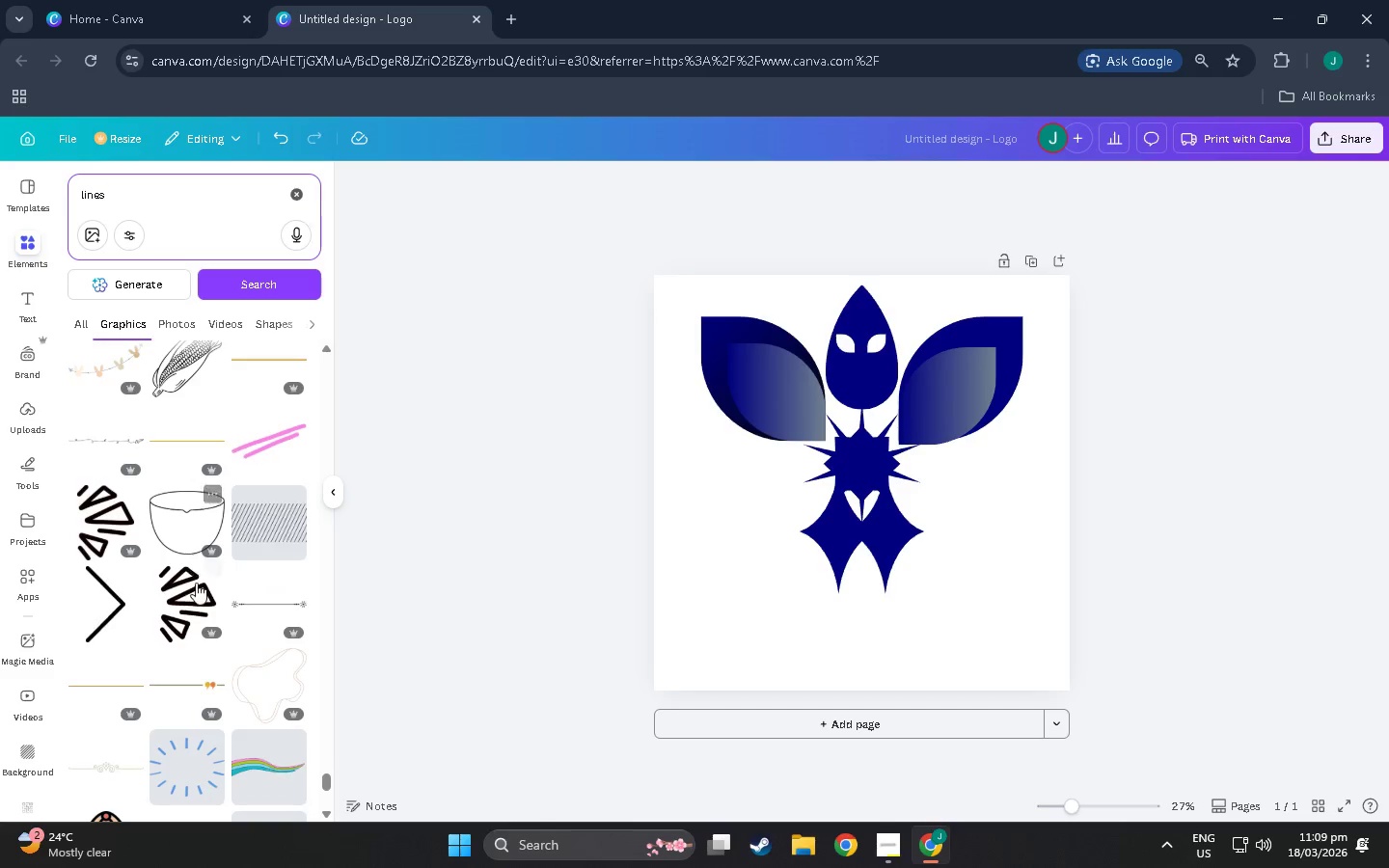 
scroll: coordinate [241, 535], scroll_direction: down, amount: 25.0
 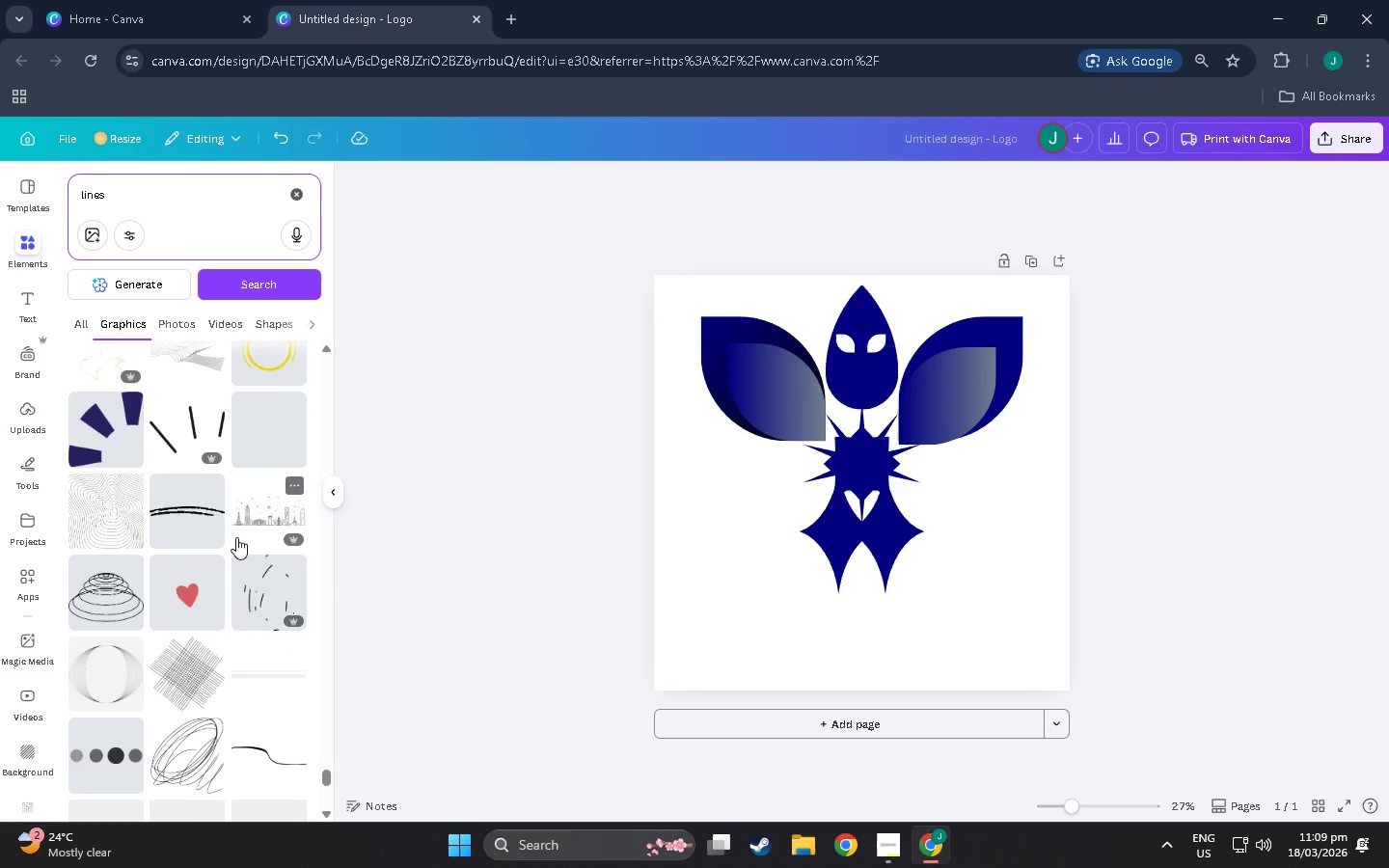 
scroll: coordinate [233, 527], scroll_direction: down, amount: 20.0
 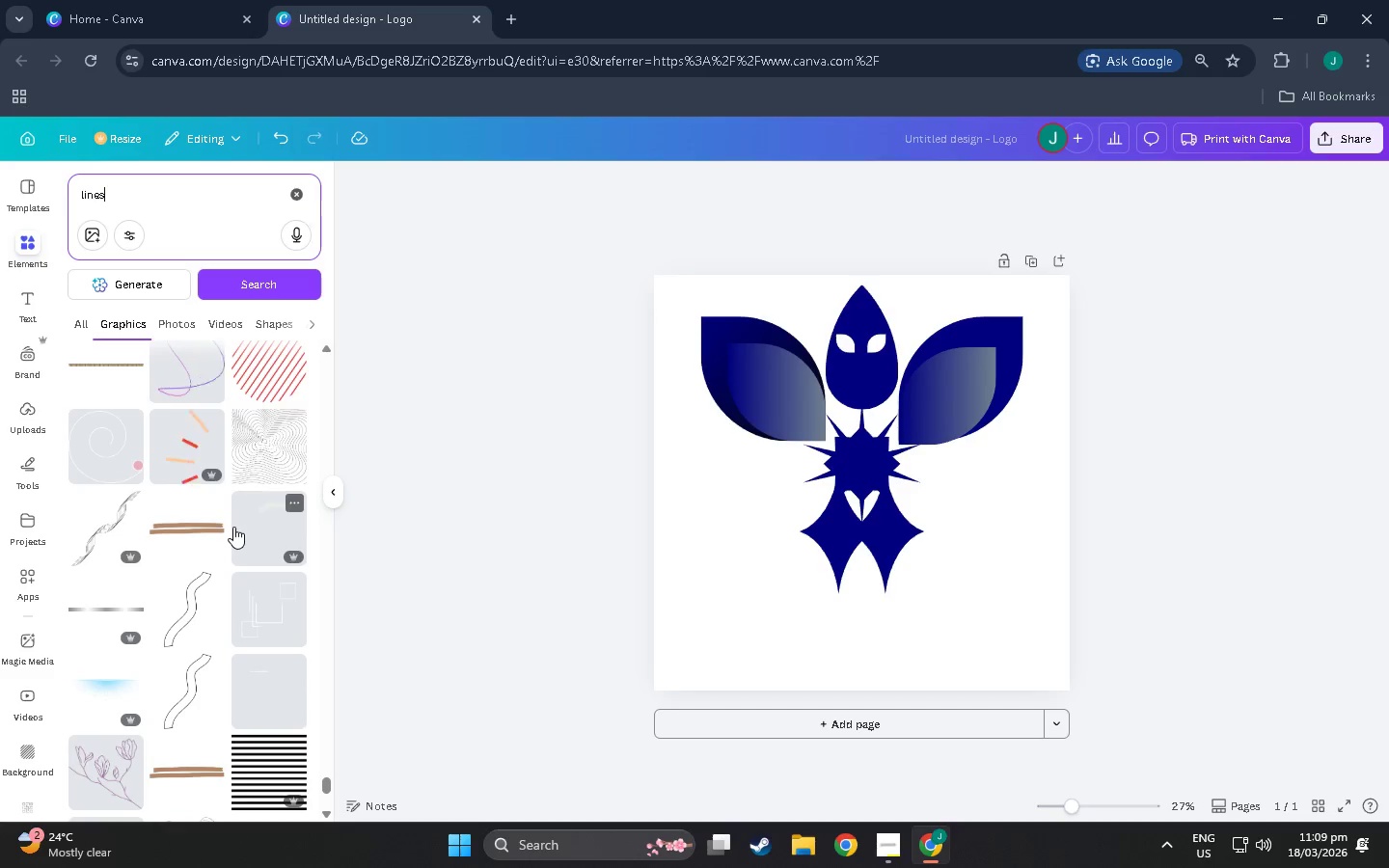 
scroll: coordinate [233, 527], scroll_direction: down, amount: 24.0
 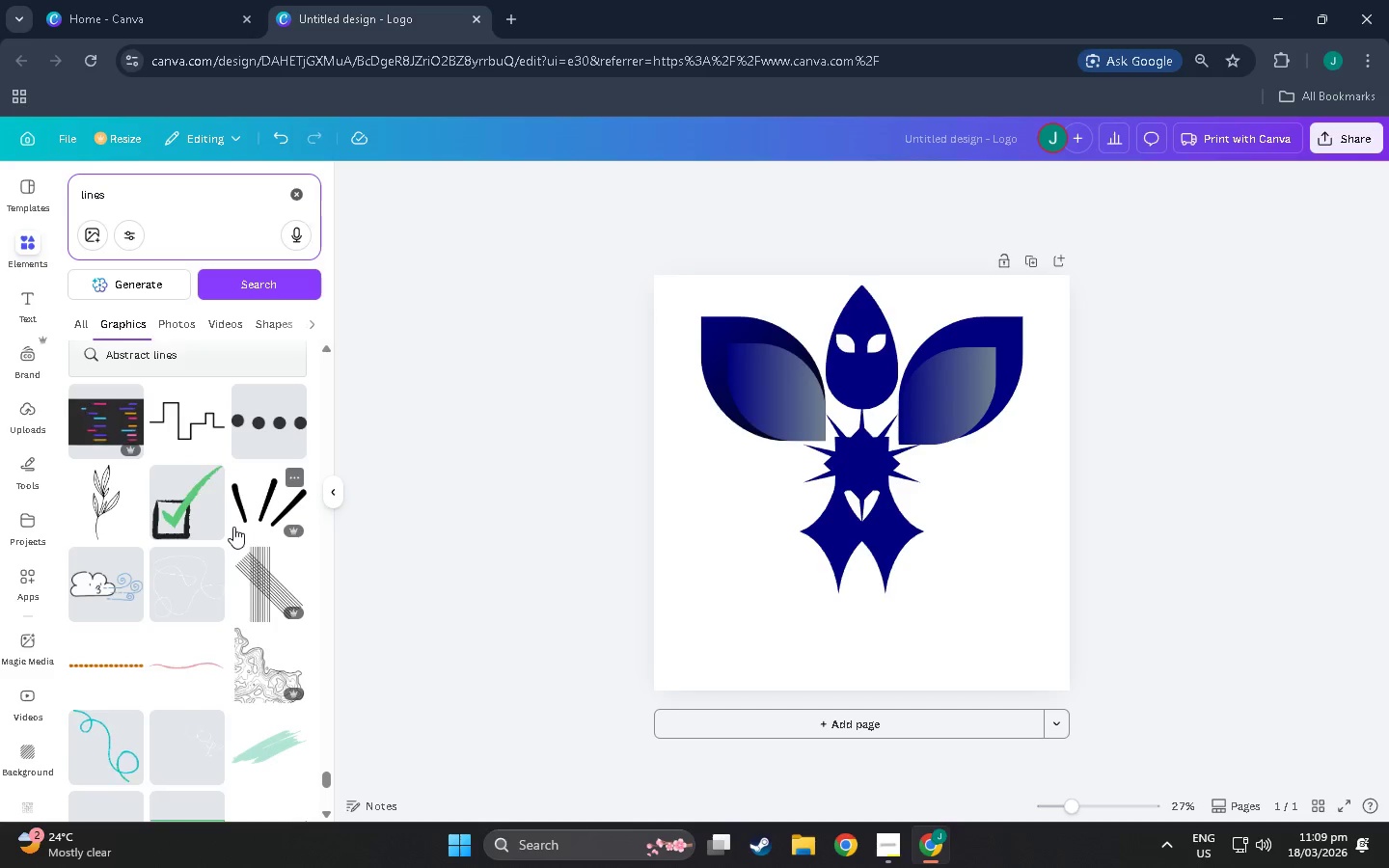 
scroll: coordinate [233, 527], scroll_direction: down, amount: 18.0
 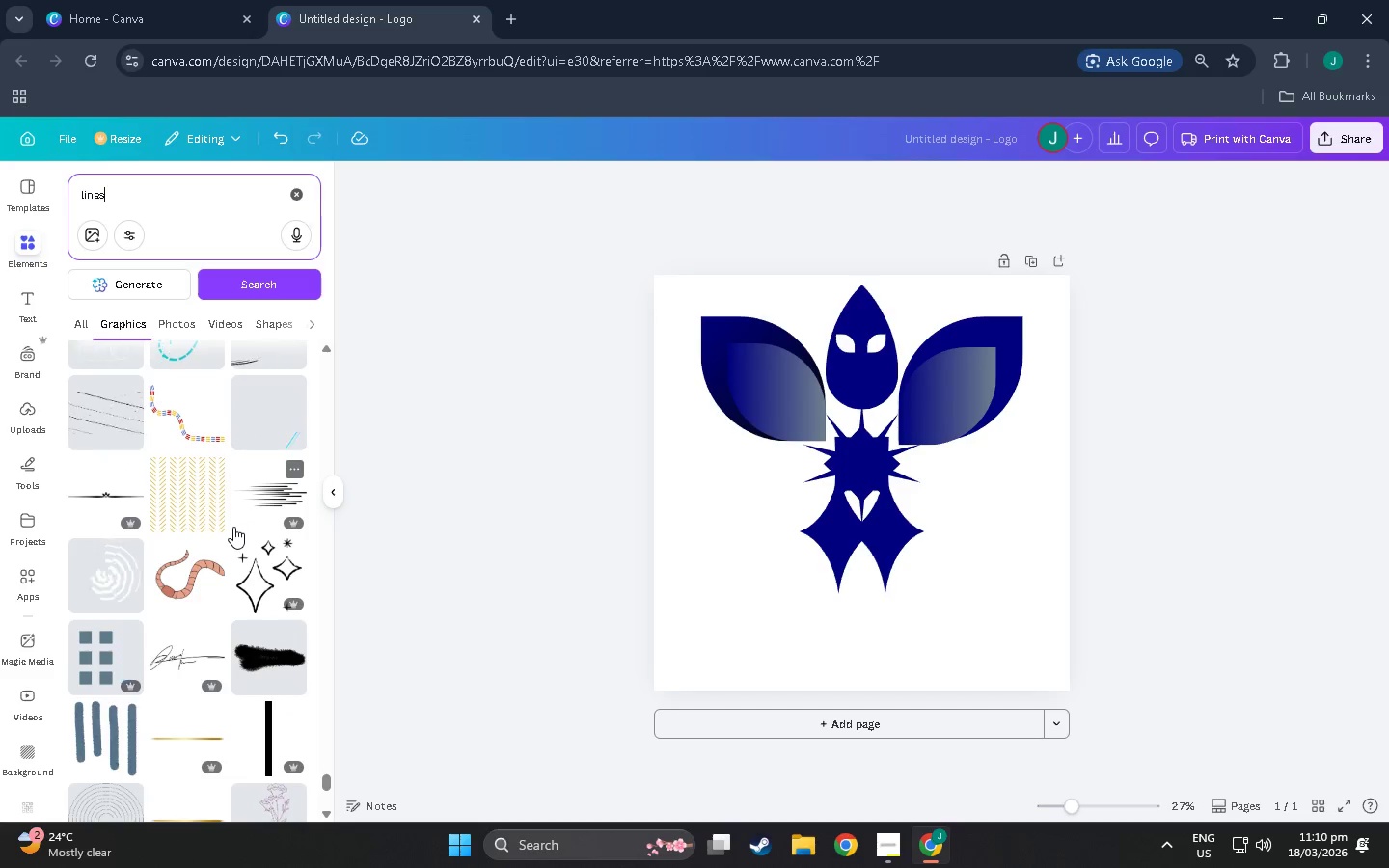 
scroll: coordinate [233, 527], scroll_direction: down, amount: 18.0
 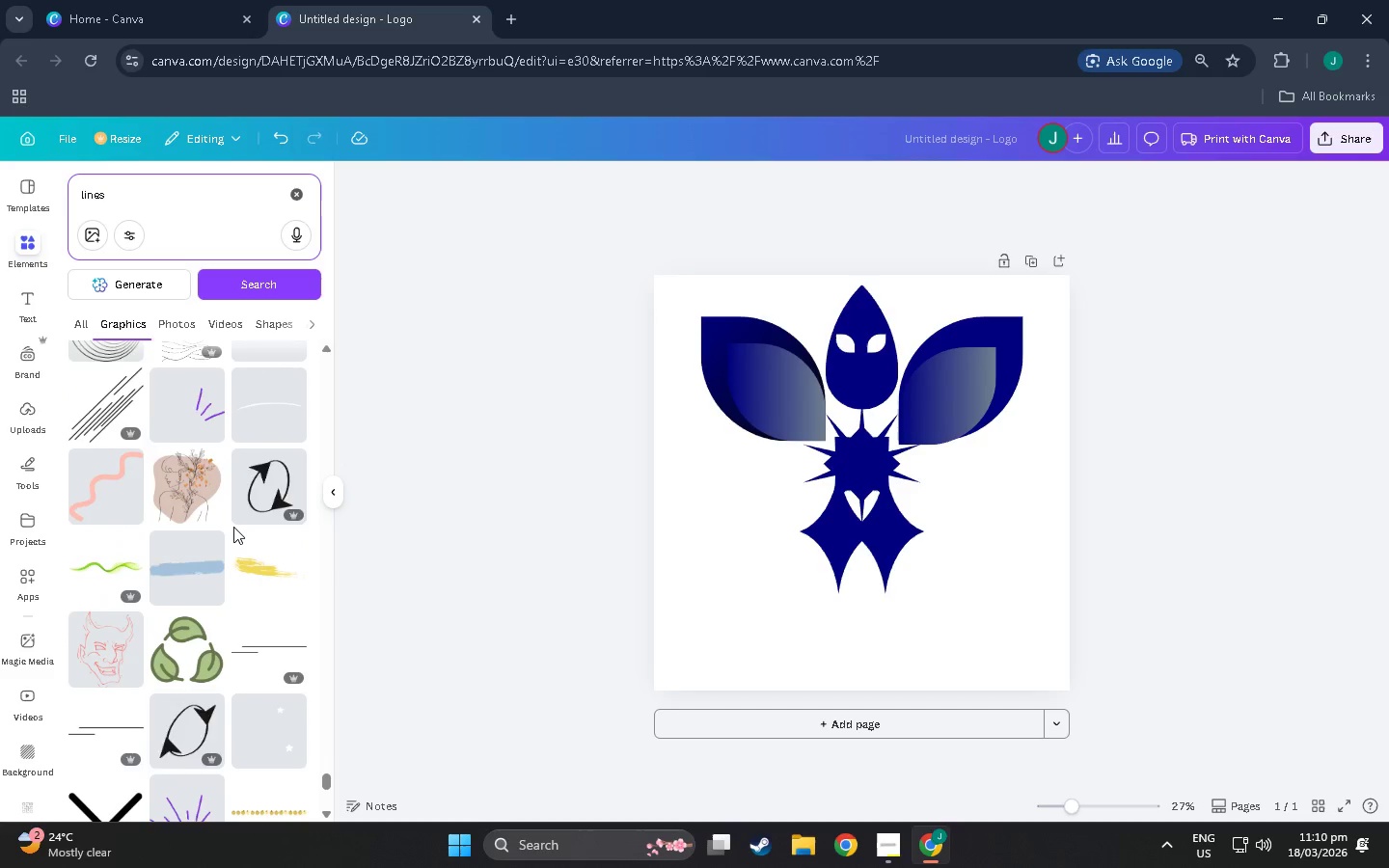 
scroll: coordinate [232, 527], scroll_direction: down, amount: 29.0
 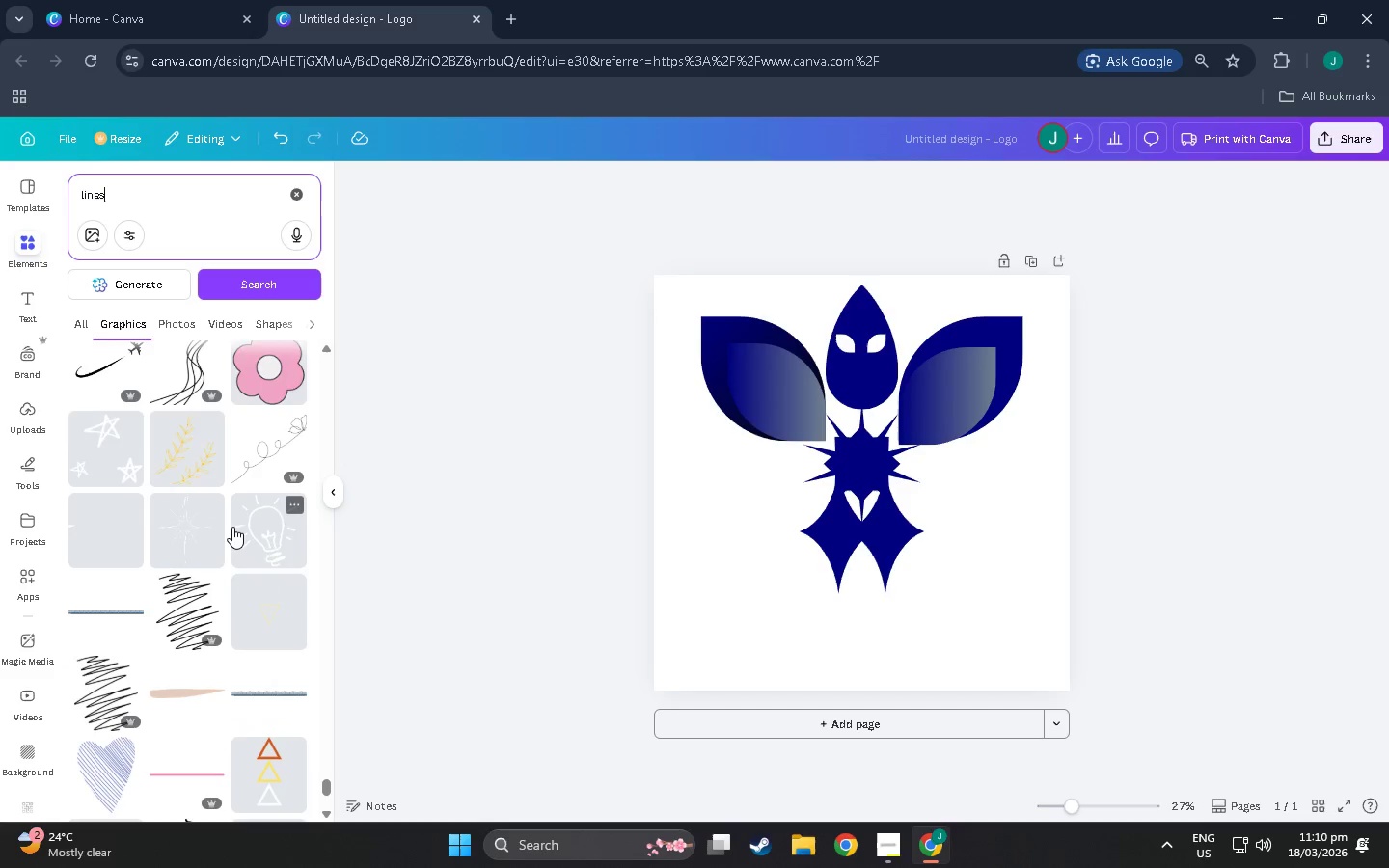 
scroll: coordinate [162, 540], scroll_direction: down, amount: 19.0
 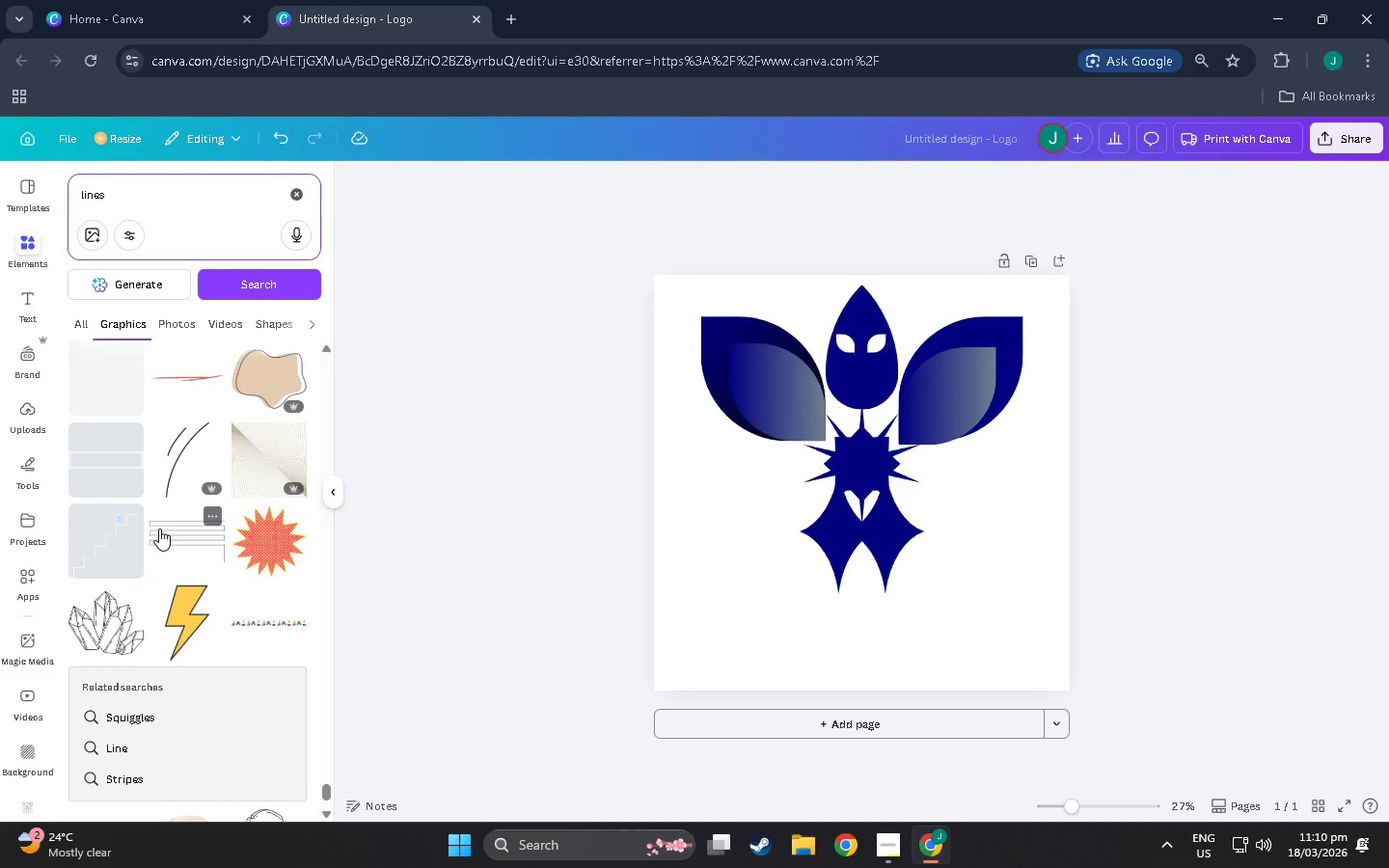 
scroll: coordinate [203, 566], scroll_direction: down, amount: 19.0
 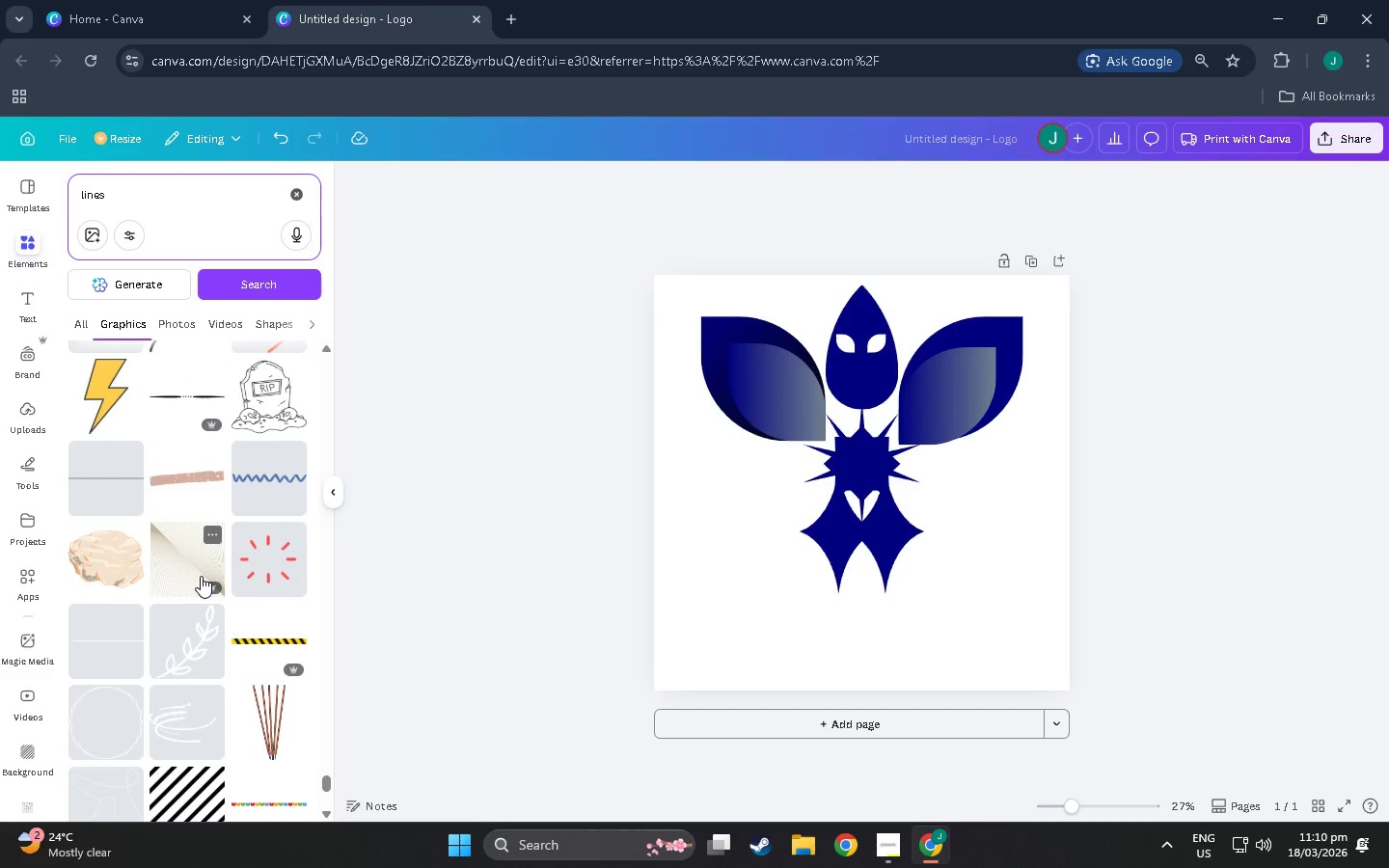 
scroll: coordinate [198, 562], scroll_direction: up, amount: 1.0
 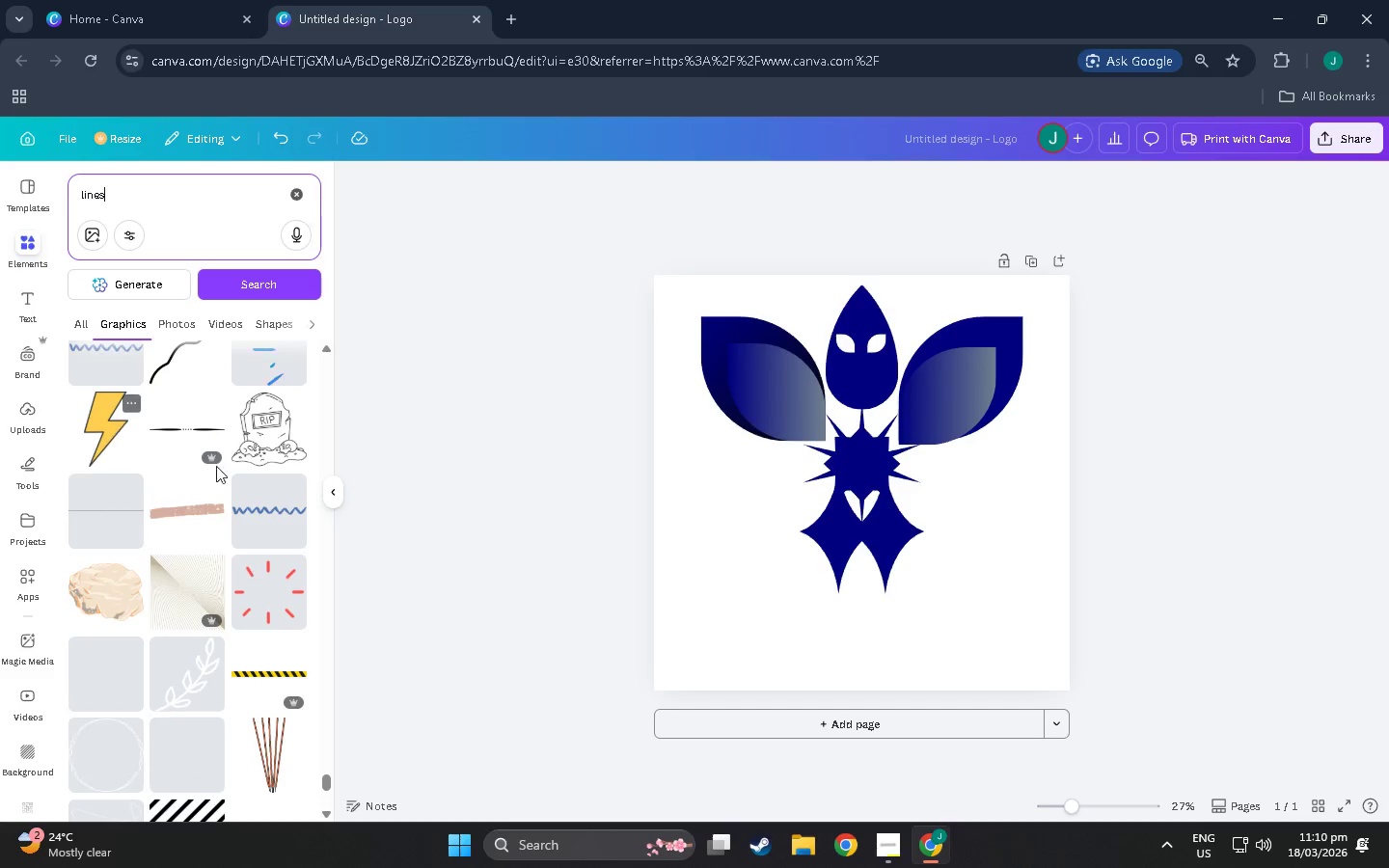 
scroll: coordinate [224, 510], scroll_direction: down, amount: 26.0
 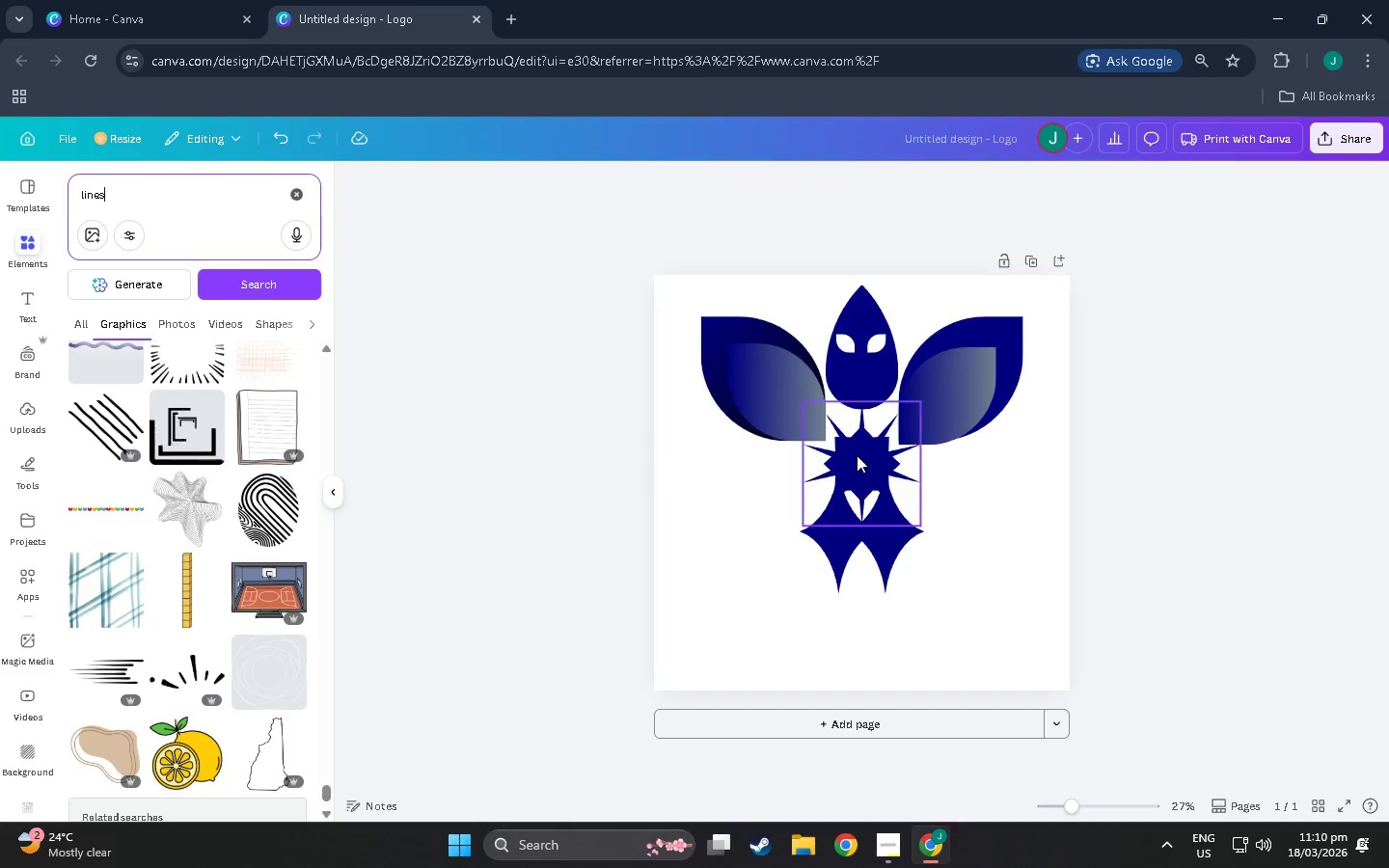 
left_click([861, 454])
 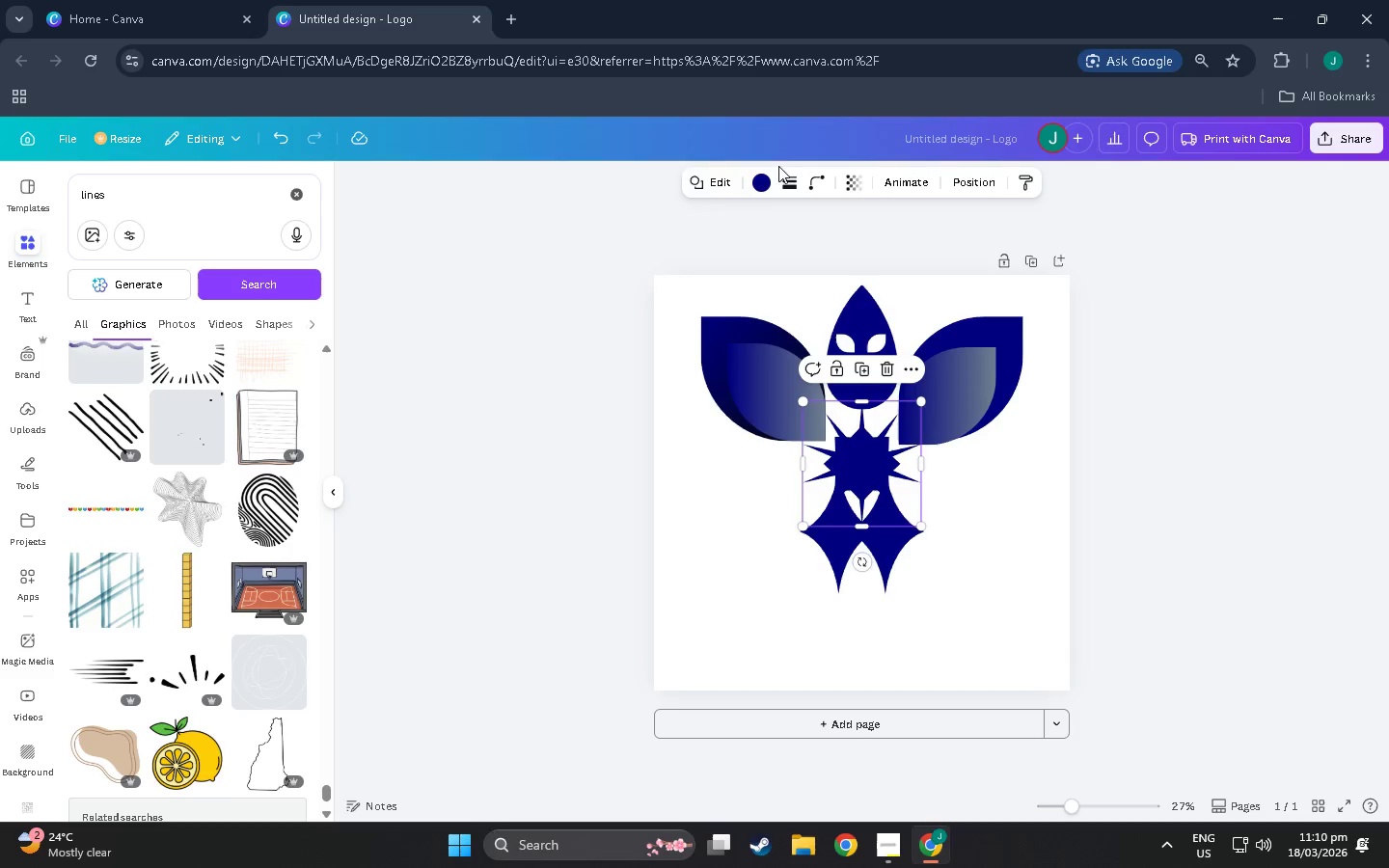 
left_click([767, 191])
 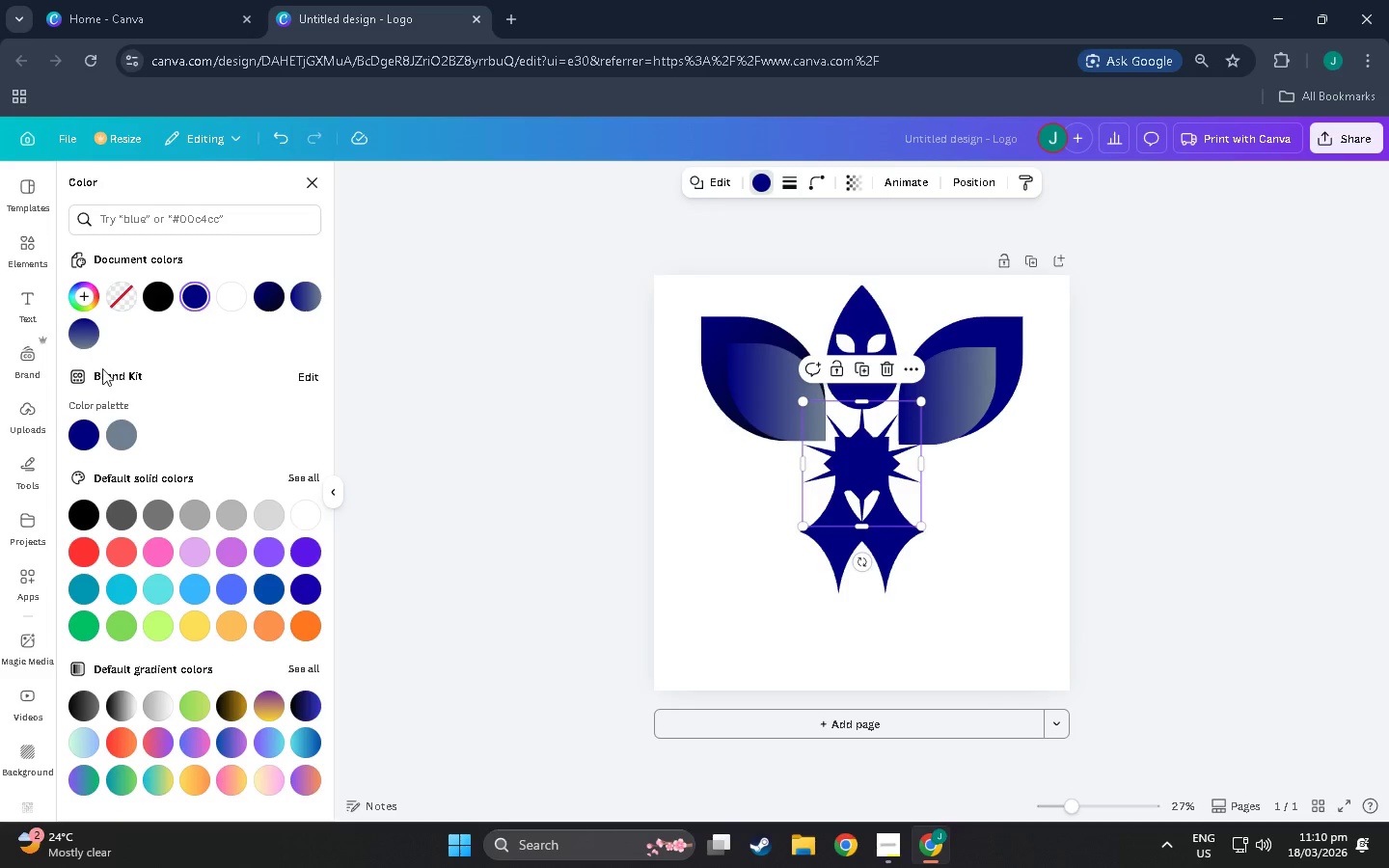 
left_click([129, 439])
 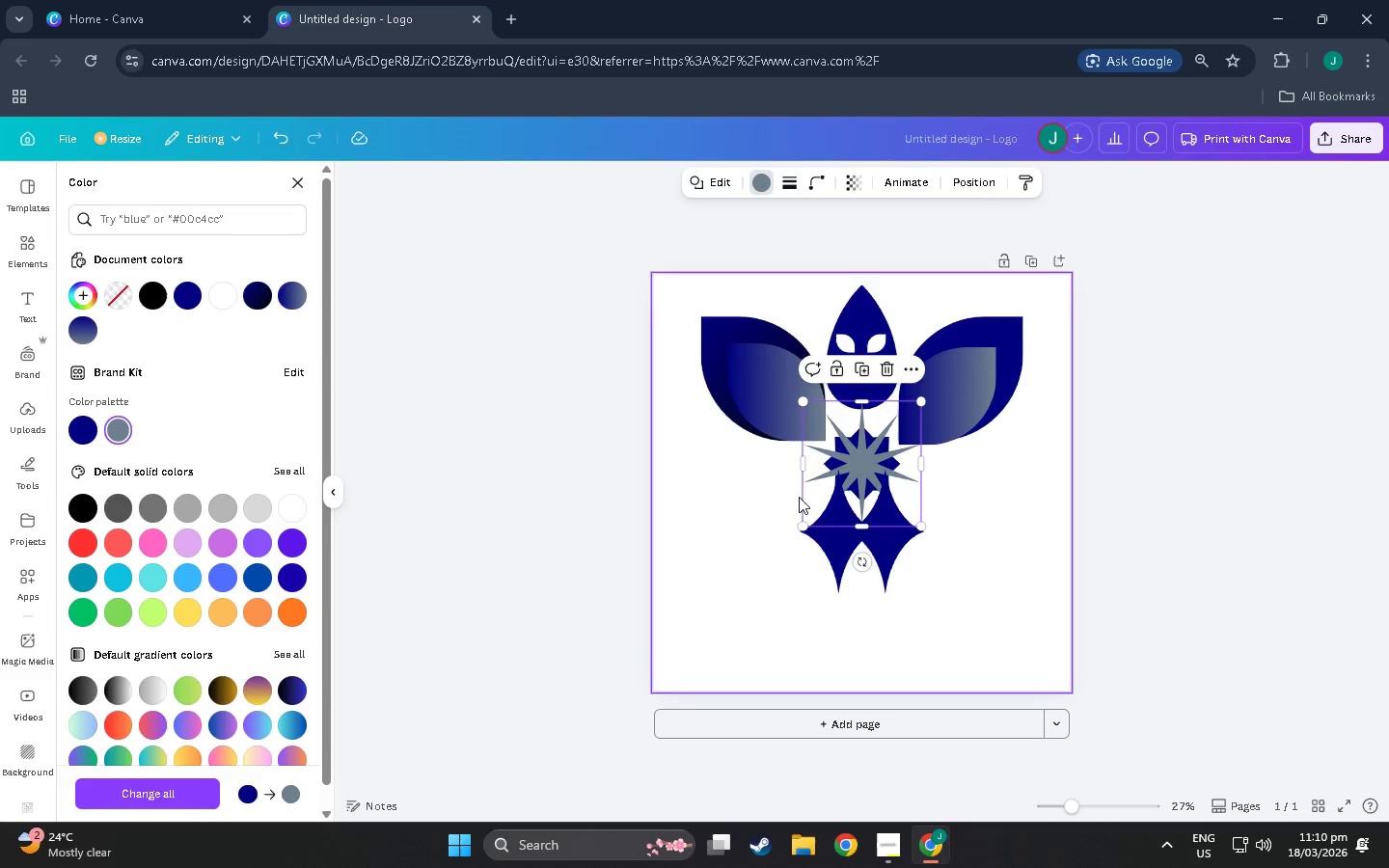 
left_click([803, 497])
 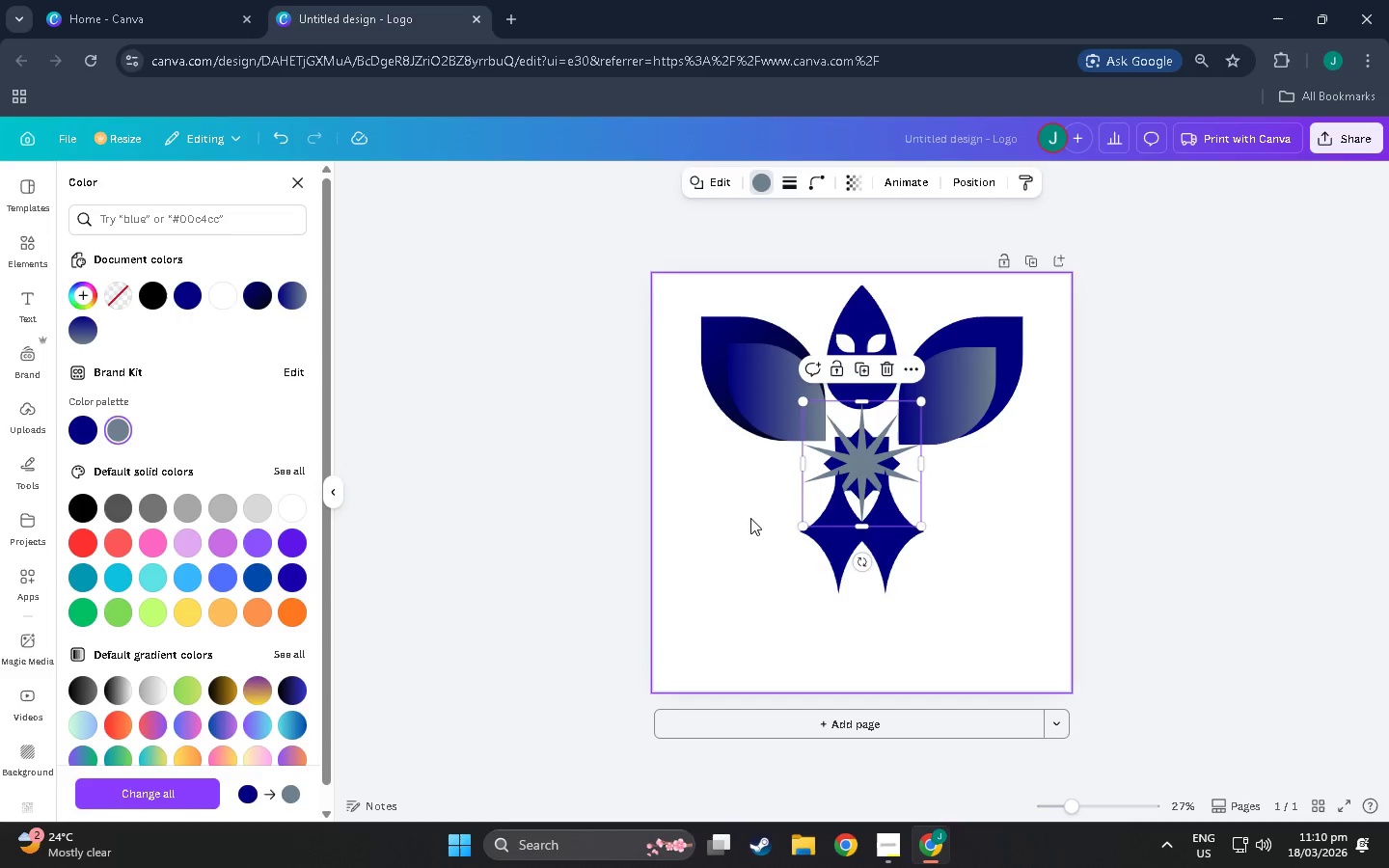 
left_click([750, 518])
 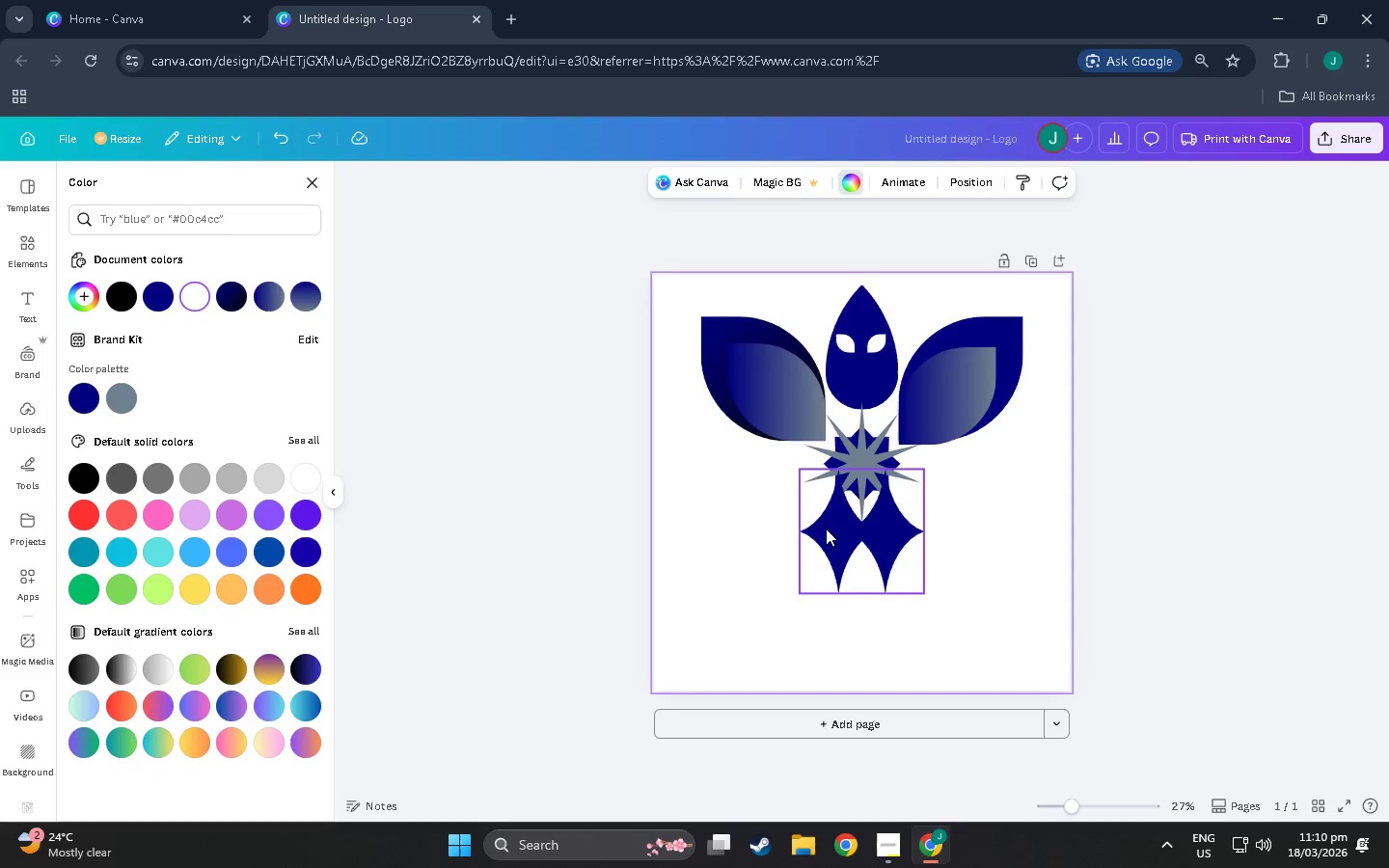 
left_click([833, 529])
 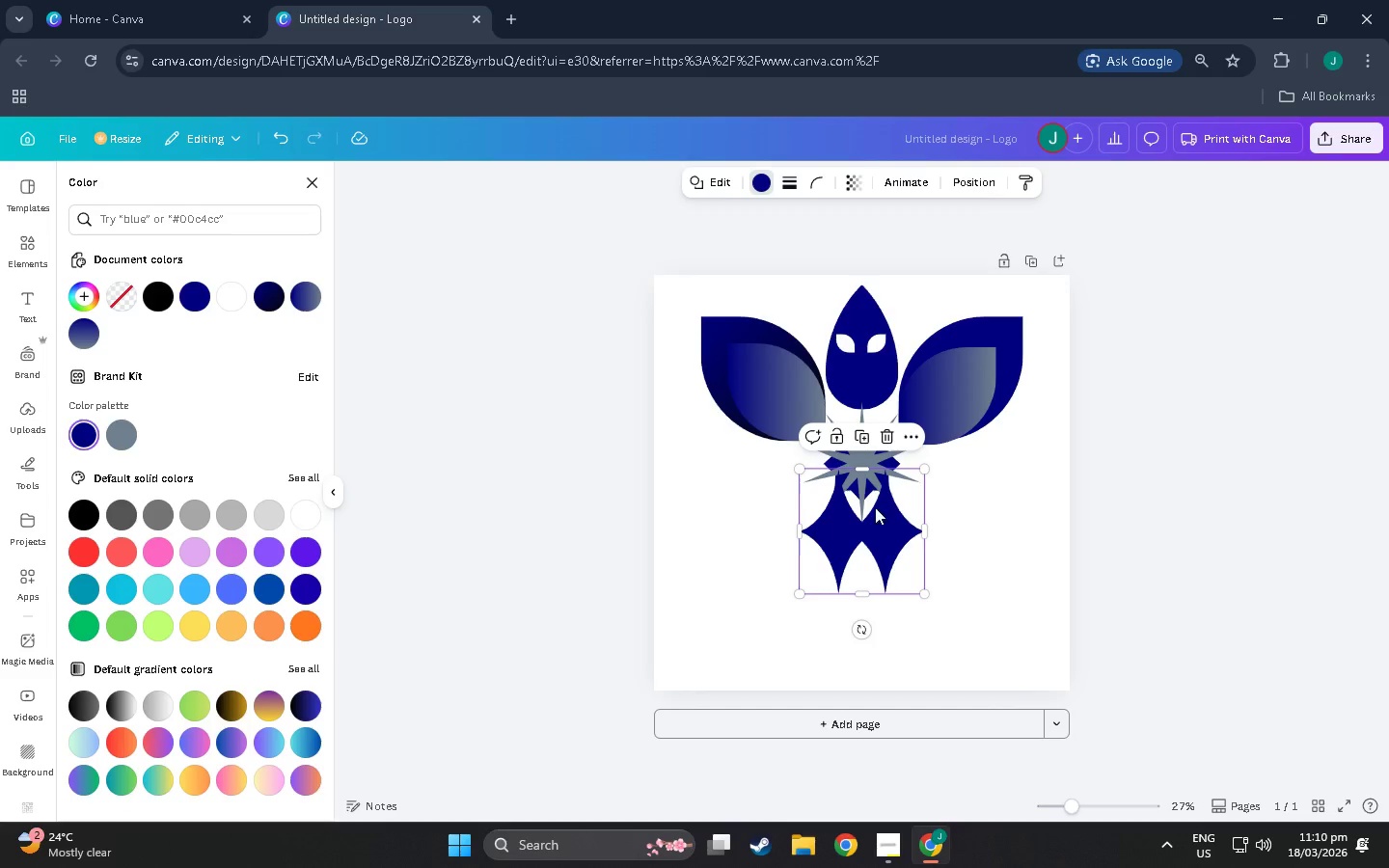 
left_click([1038, 577])
 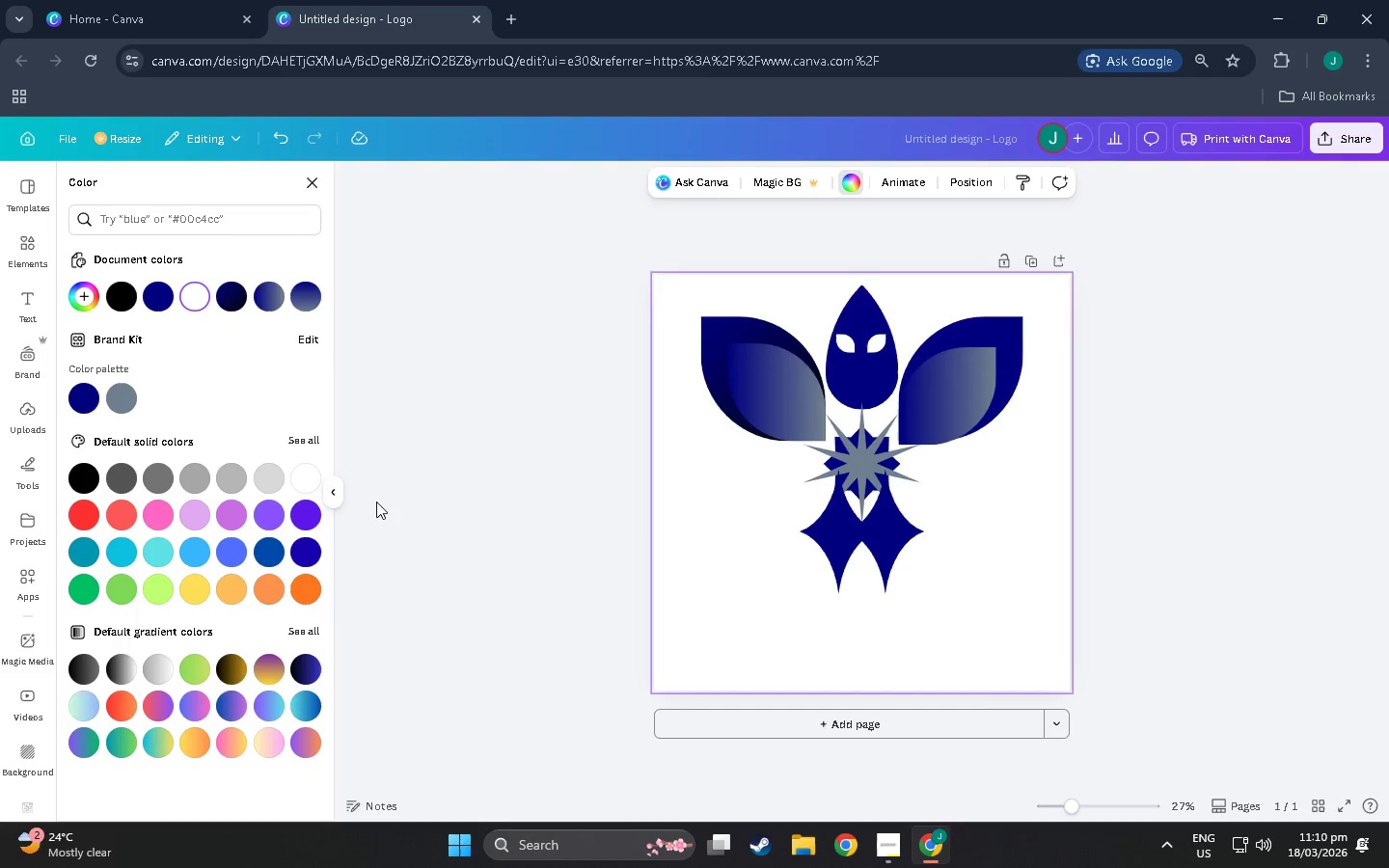 
left_click([838, 547])
 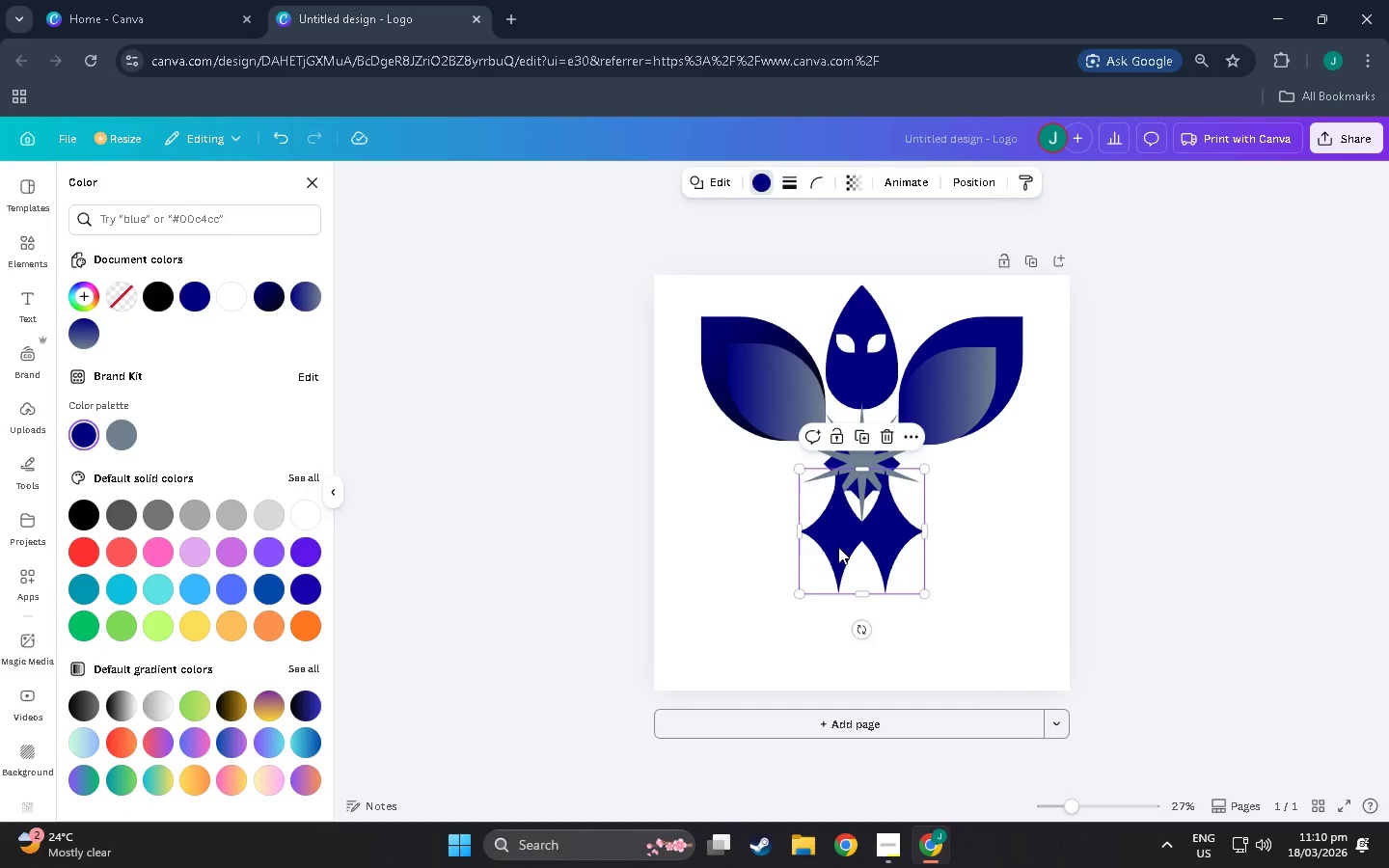 
key(Control+BracketLeft)
 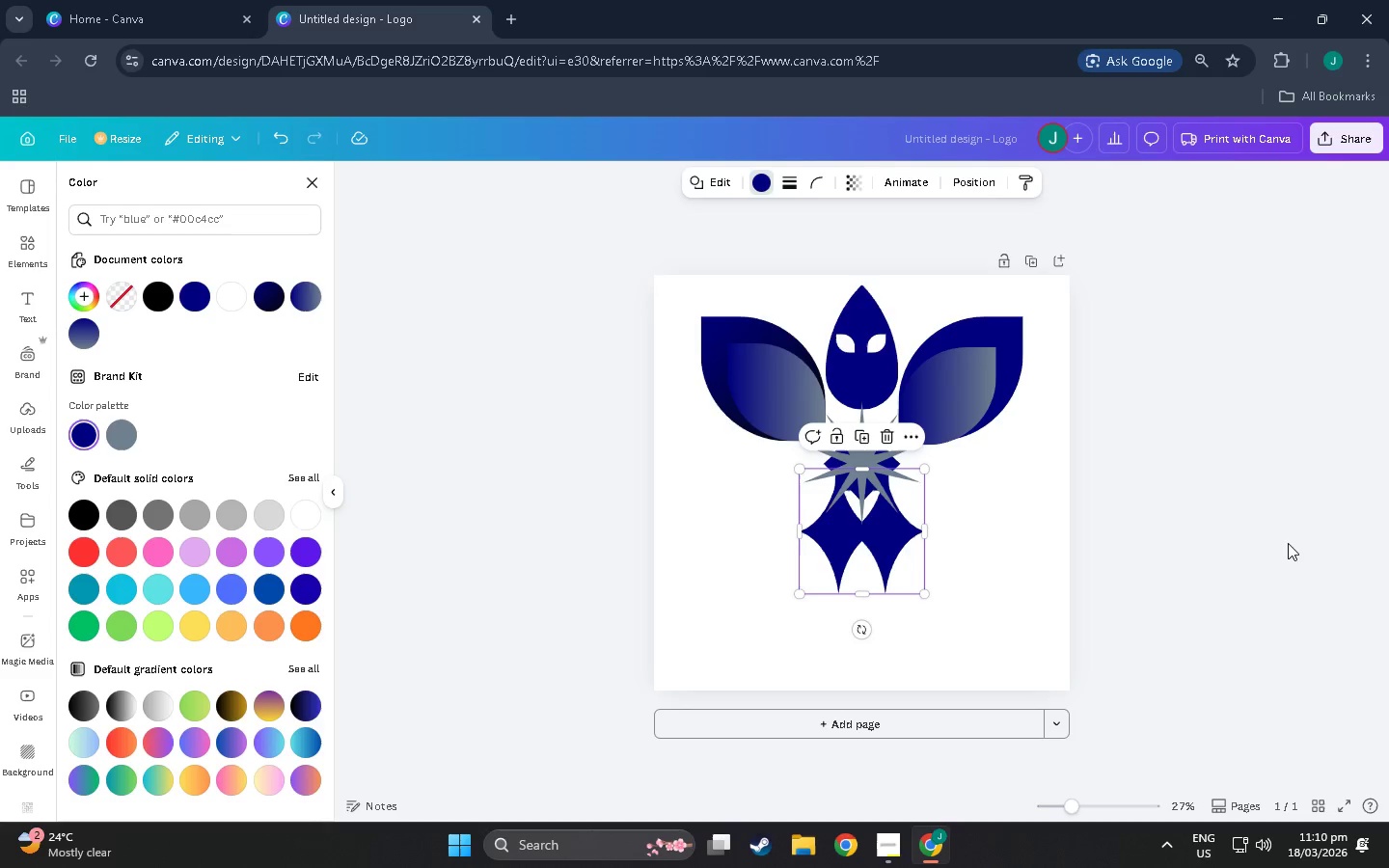 
left_click([1173, 533])
 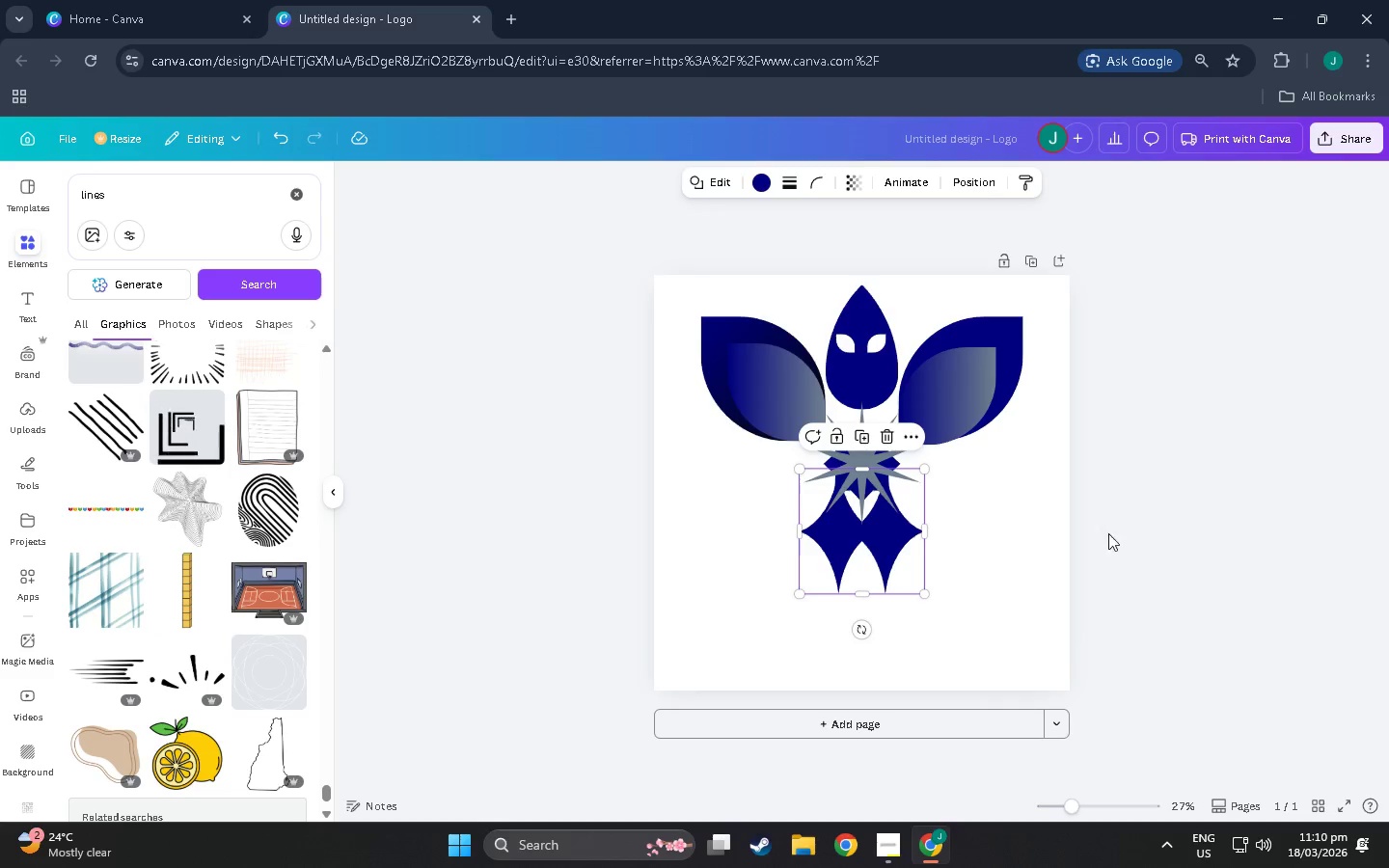 
left_click([1087, 533])
 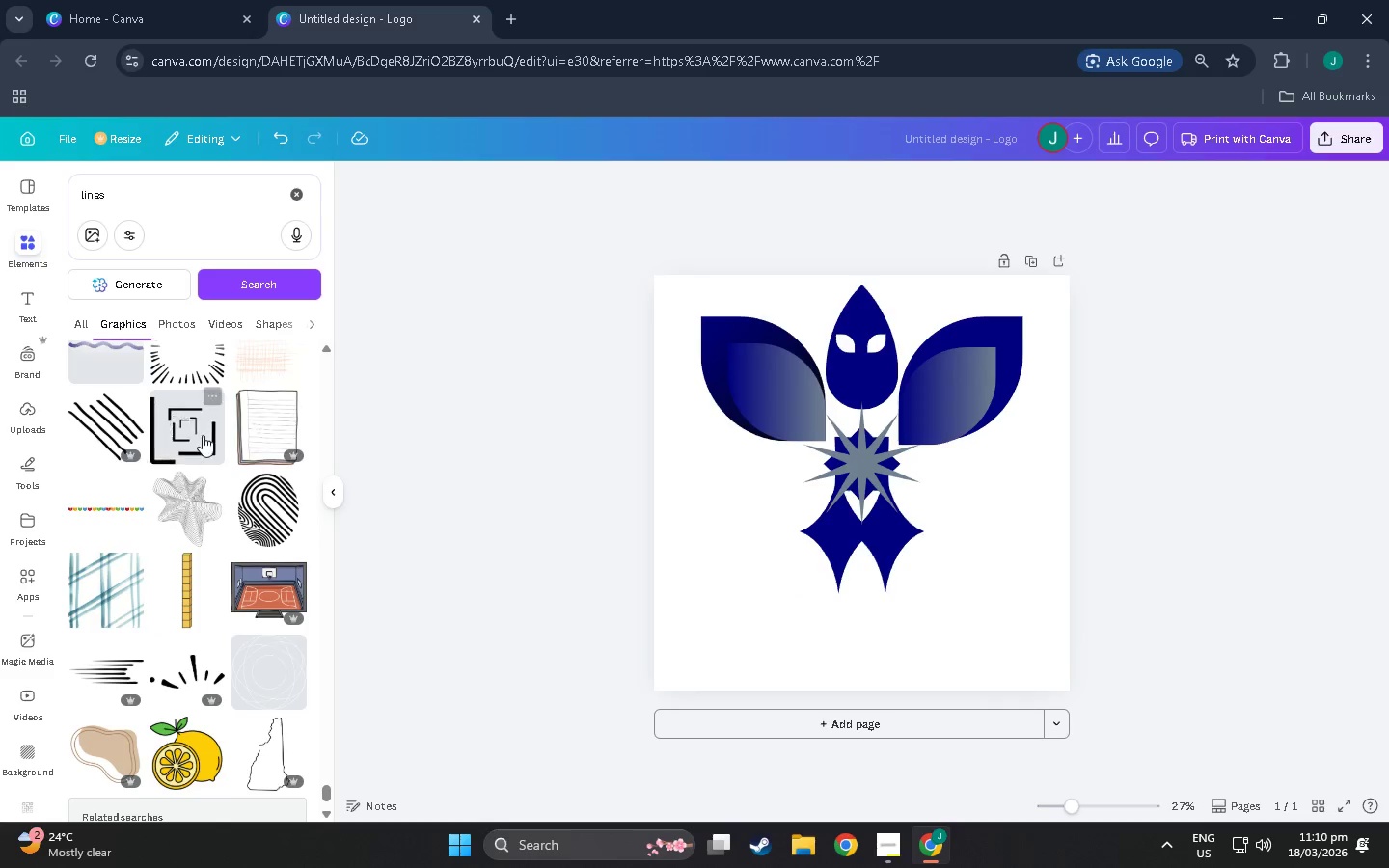 
scroll: coordinate [200, 475], scroll_direction: down, amount: 19.0
 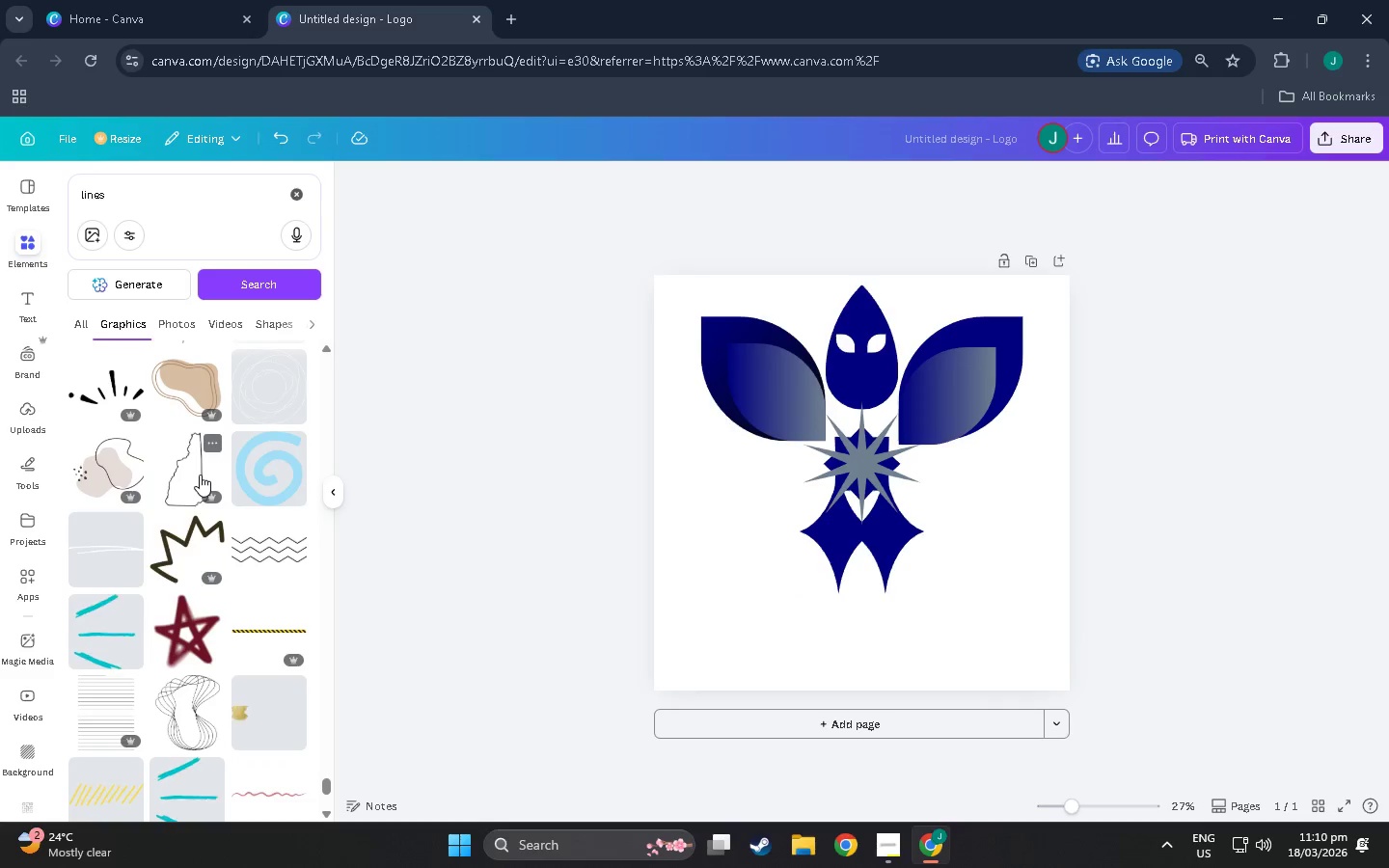 
hold_key(key=AltLeft, duration=0.38)
scroll: coordinate [200, 470], scroll_direction: down, amount: 15.0
 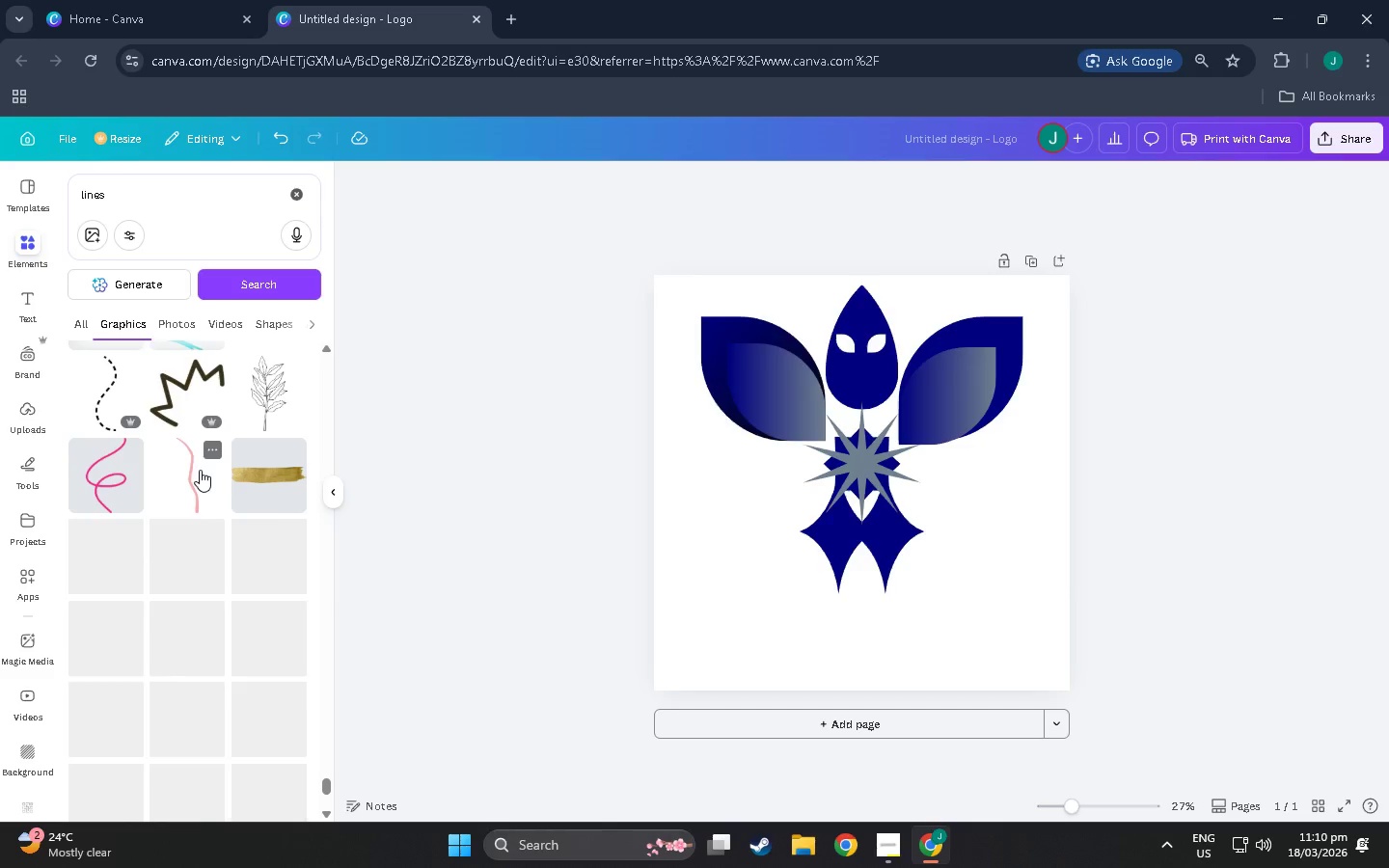 
key(Alt+Control+AltLeft)
 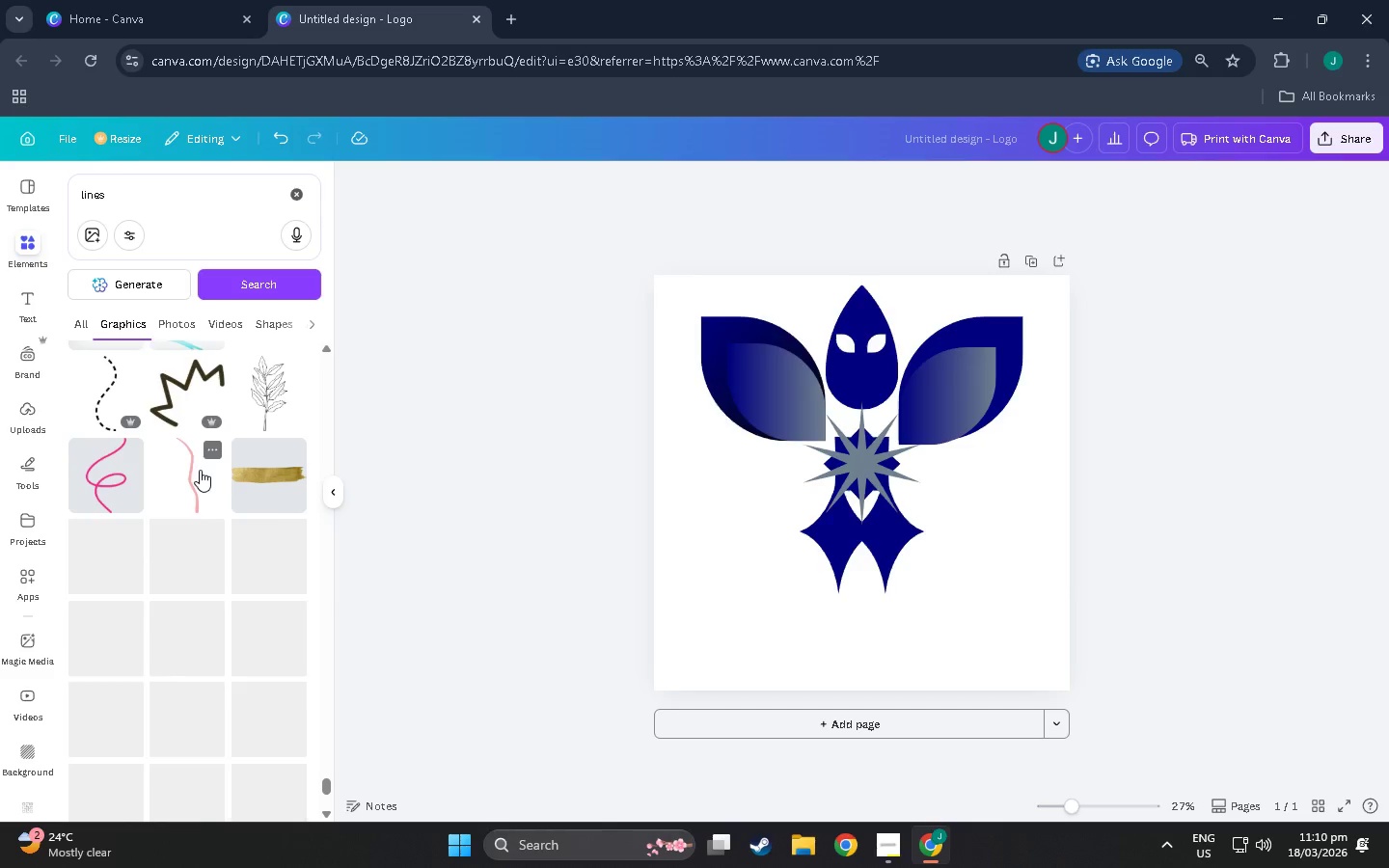 
key(Alt+Control+Tab)